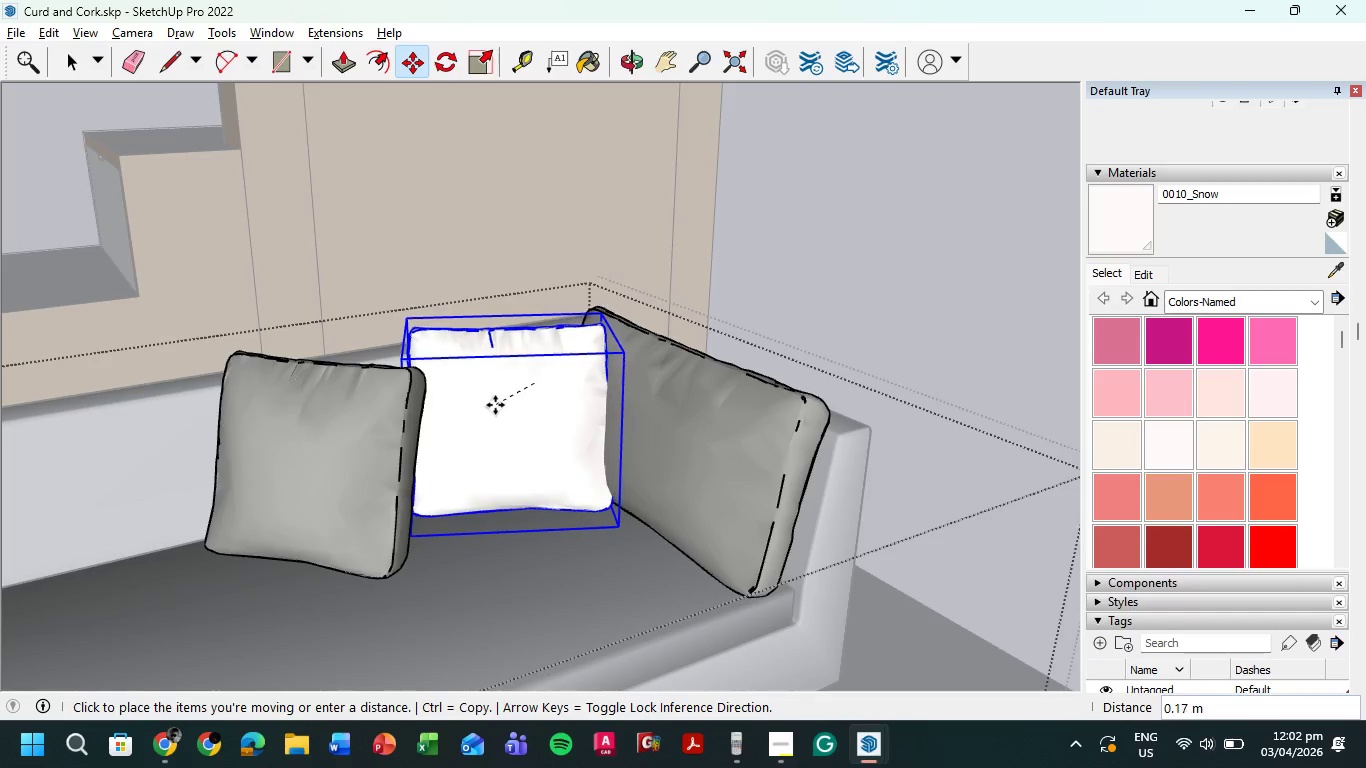 
left_click([489, 411])
 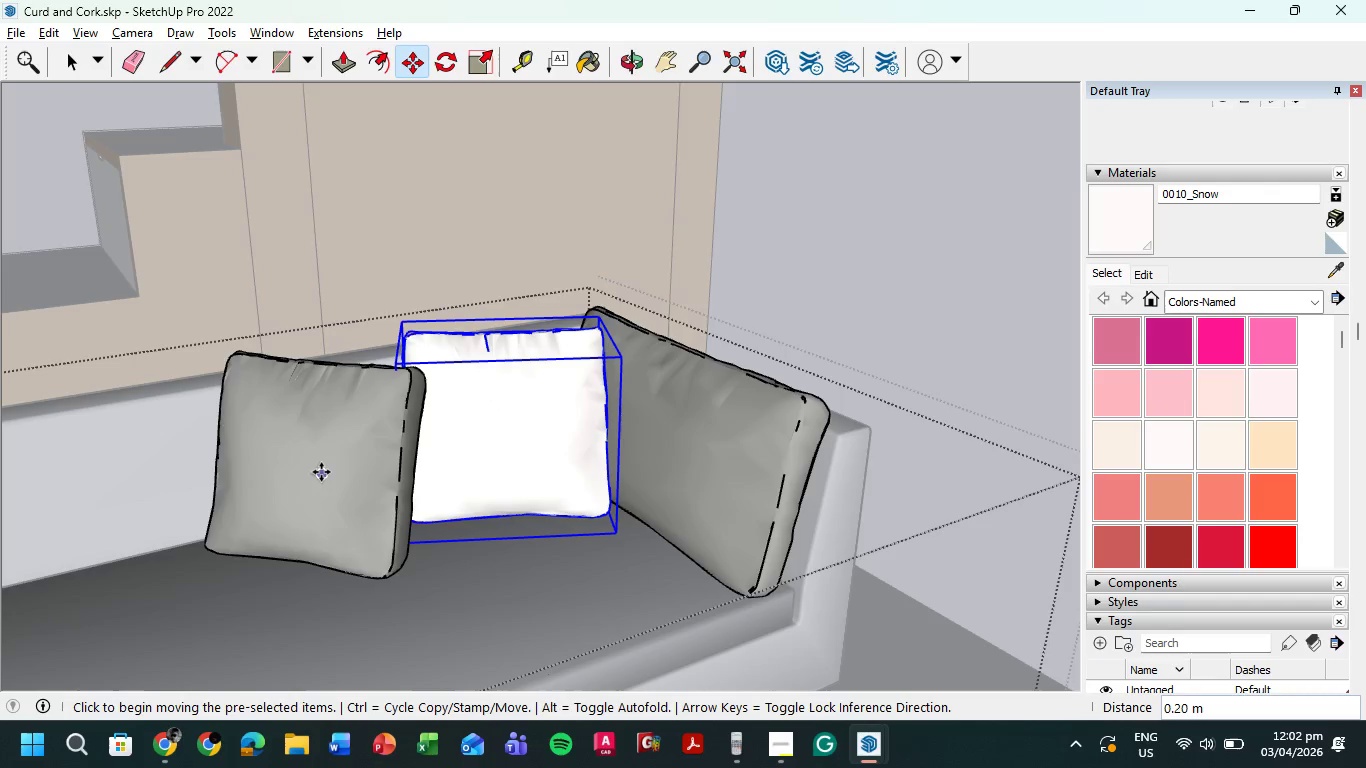 
left_click([320, 469])
 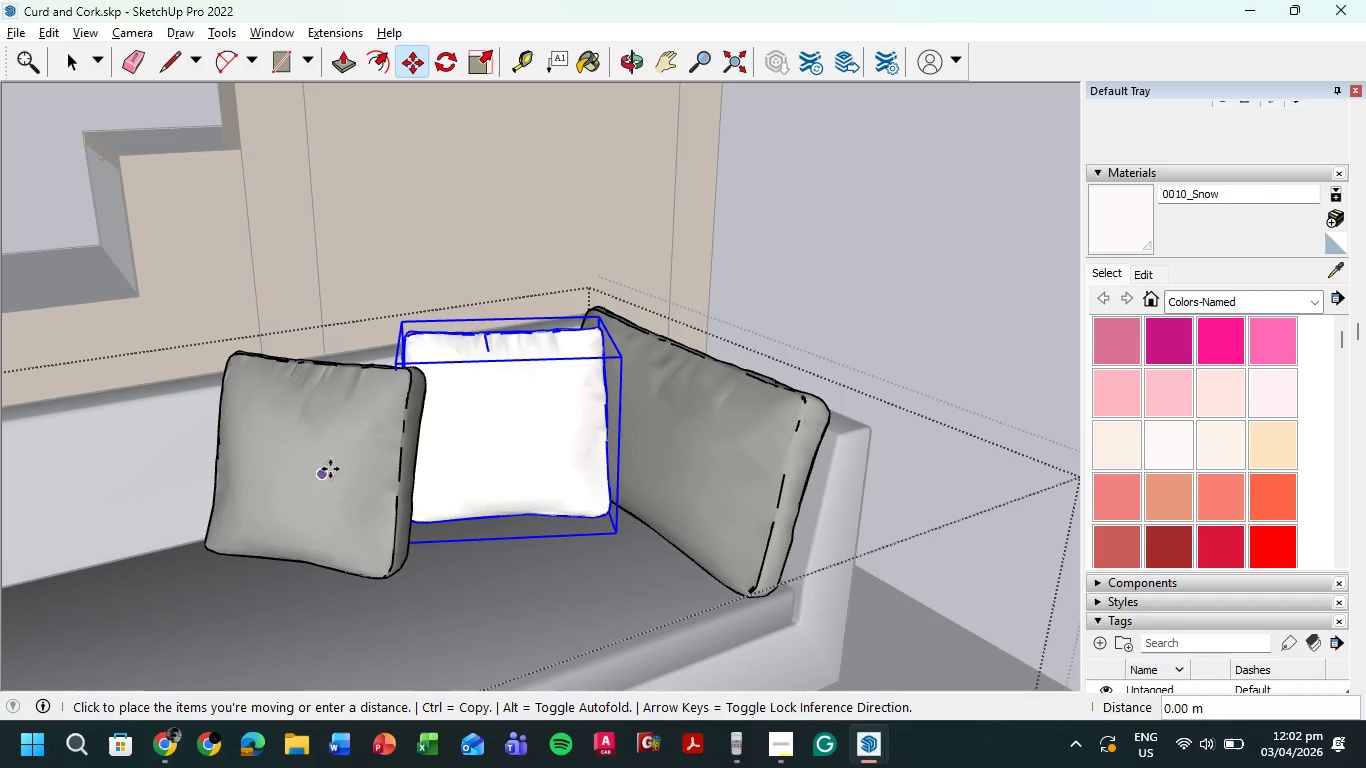 
left_click([330, 470])
 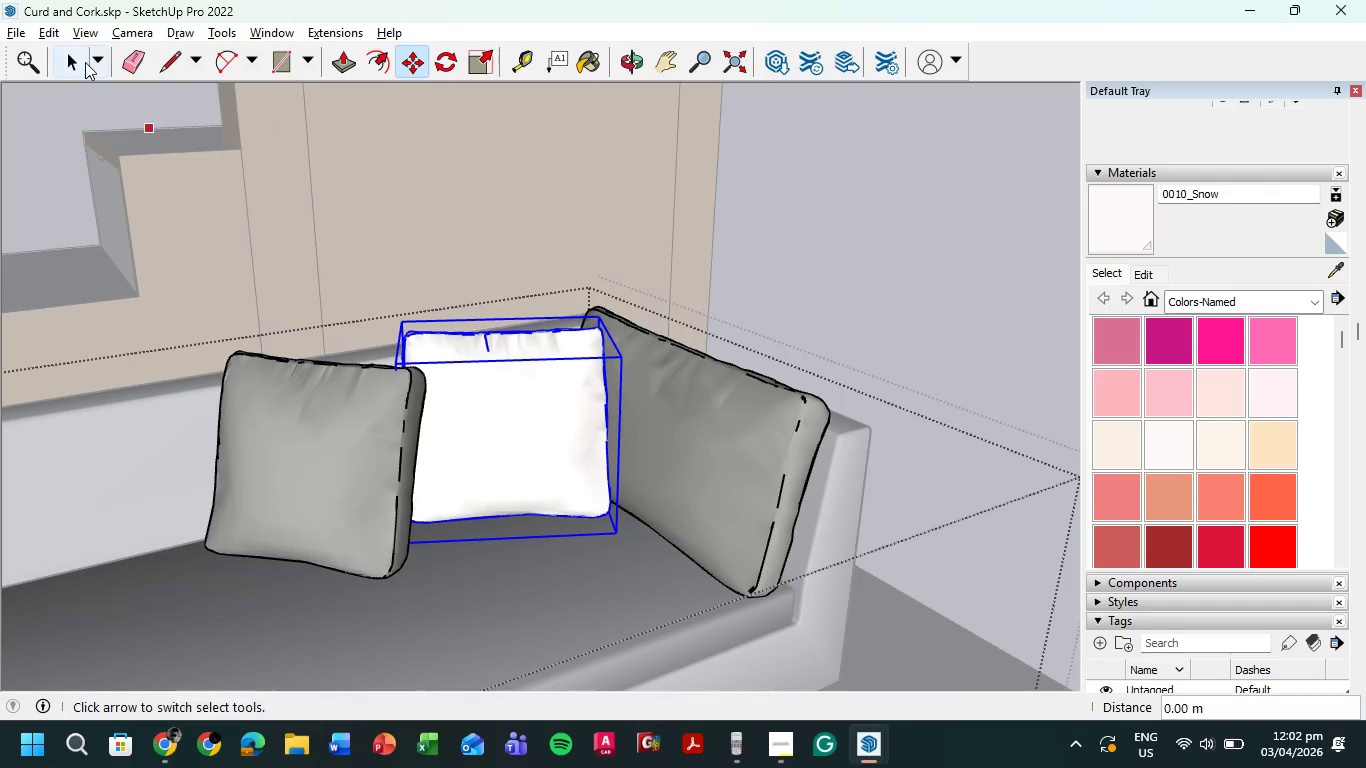 
double_click([316, 446])
 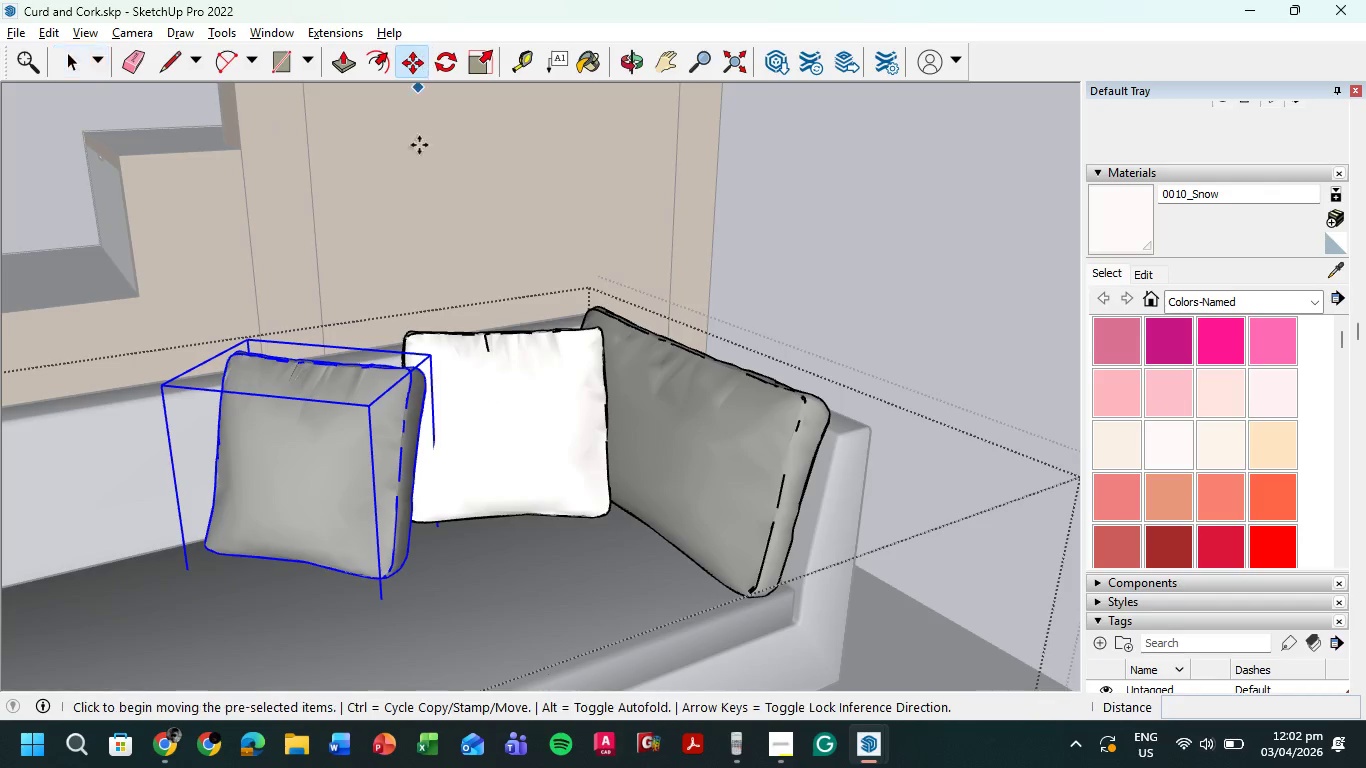 
left_click([294, 483])
 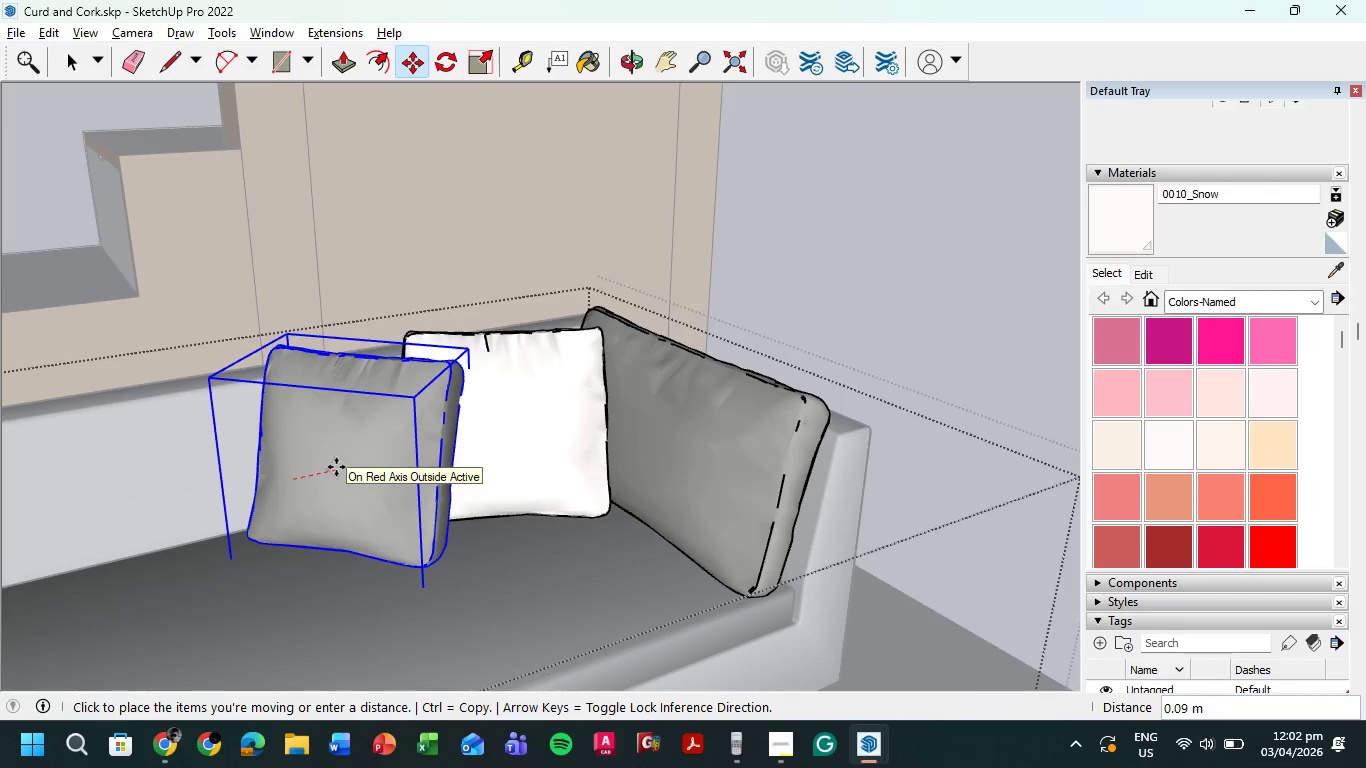 
left_click([336, 467])
 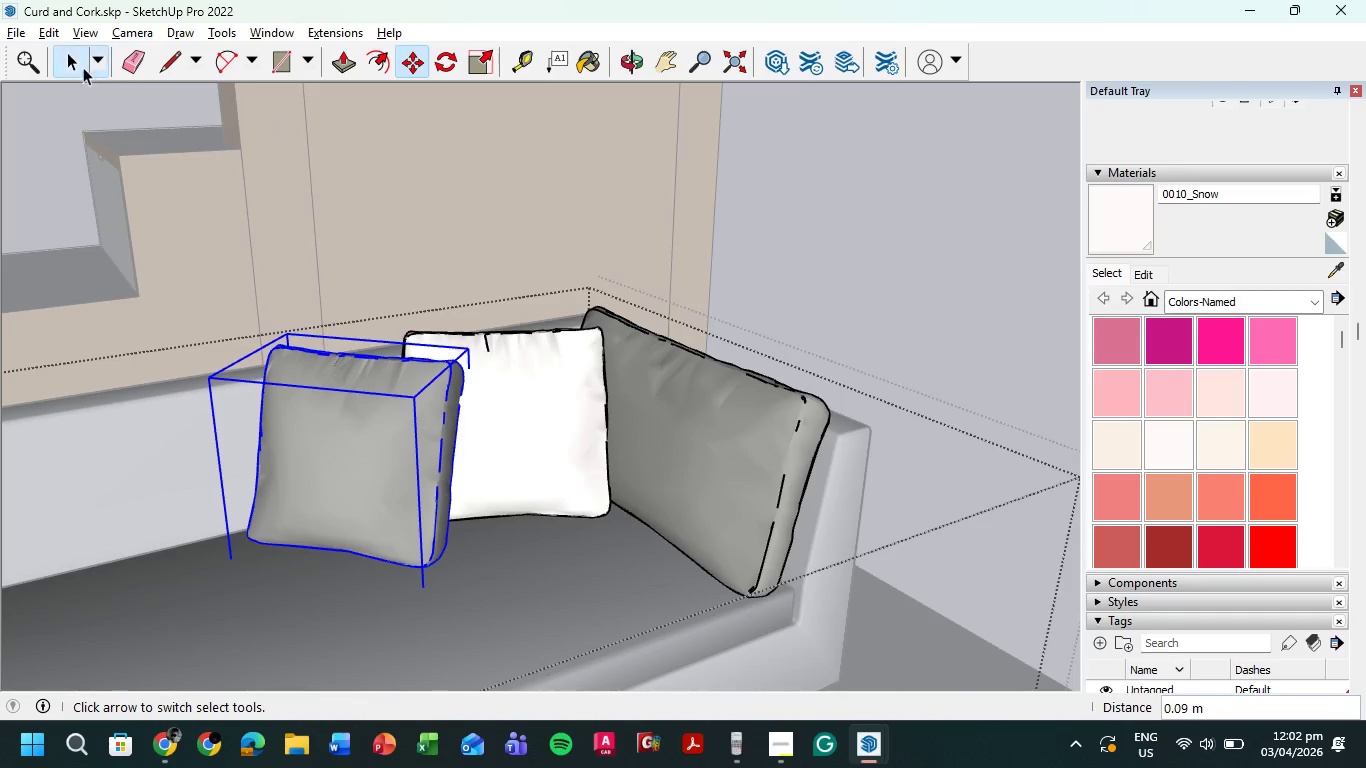 
double_click([782, 142])
 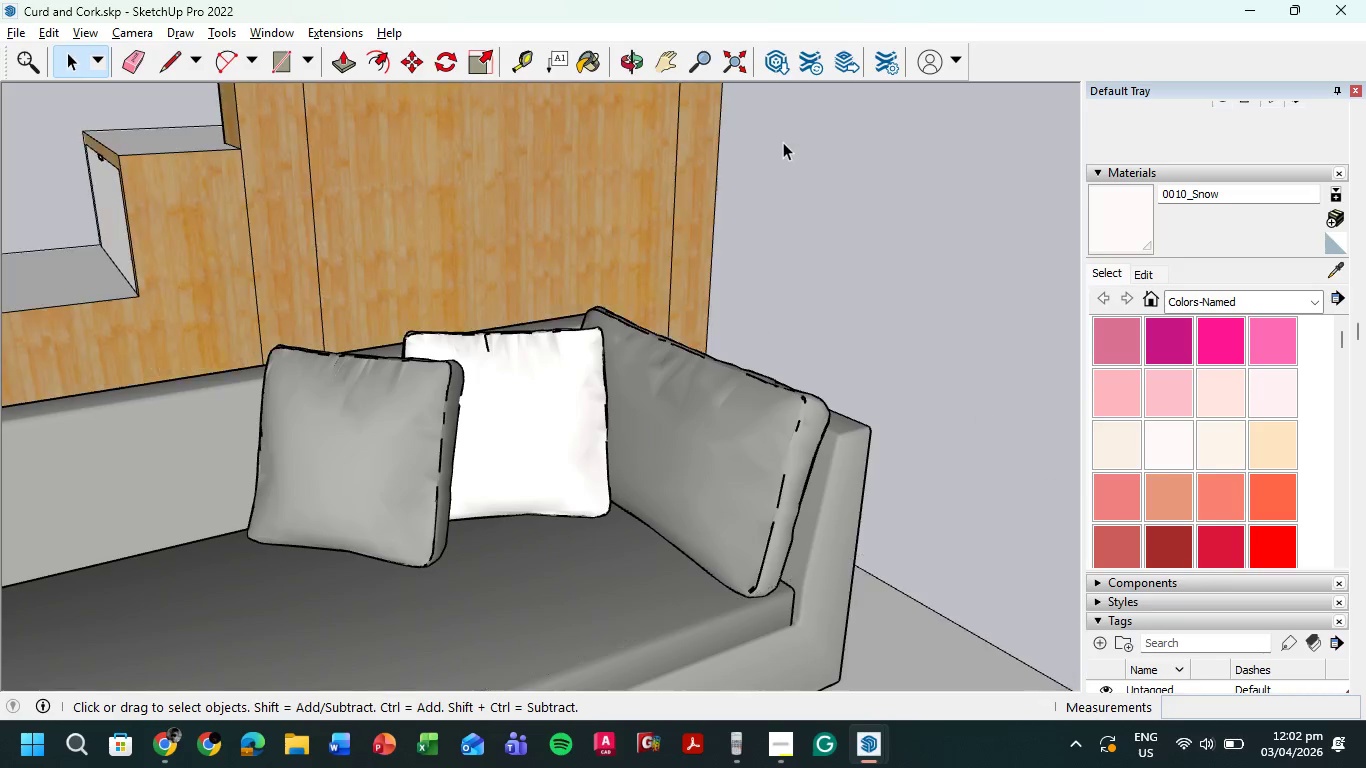 
triple_click([783, 142])
 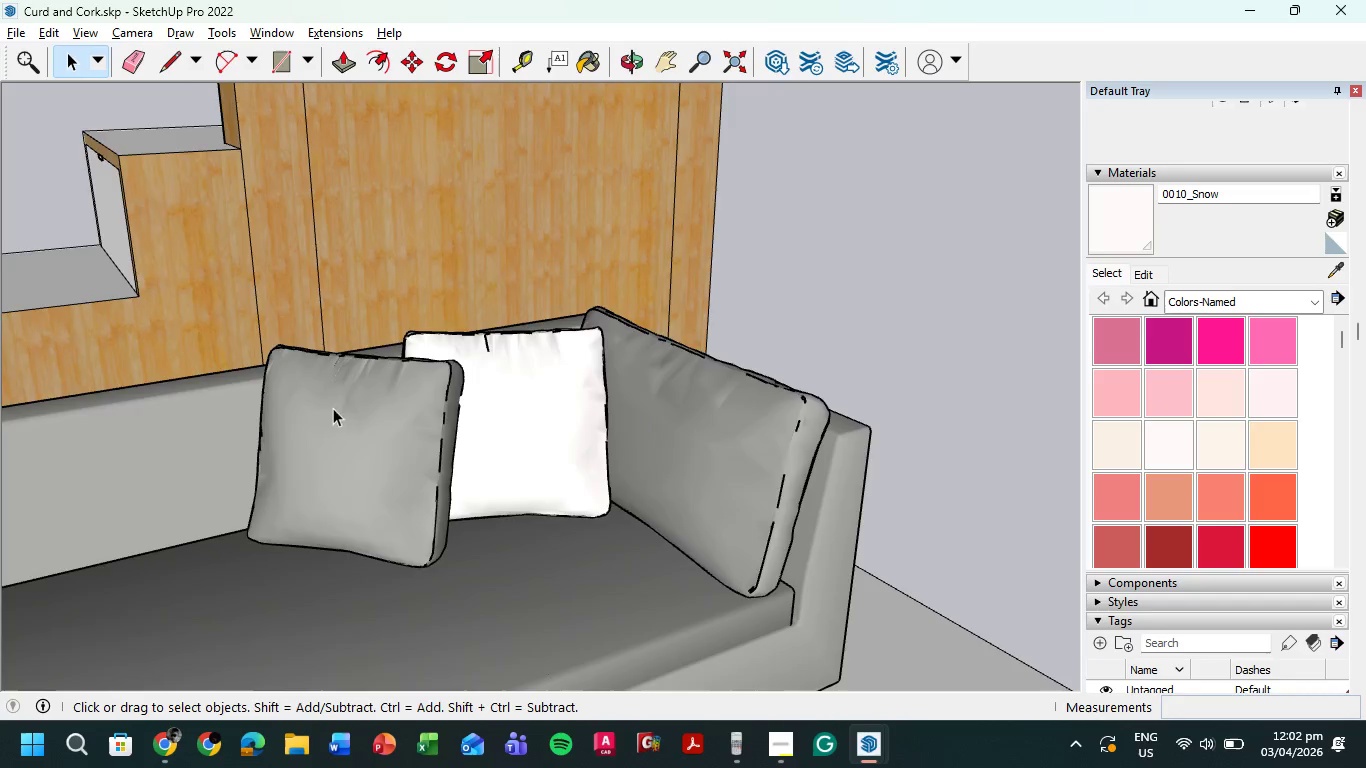 
scroll: coordinate [624, 551], scroll_direction: down, amount: 17.0
 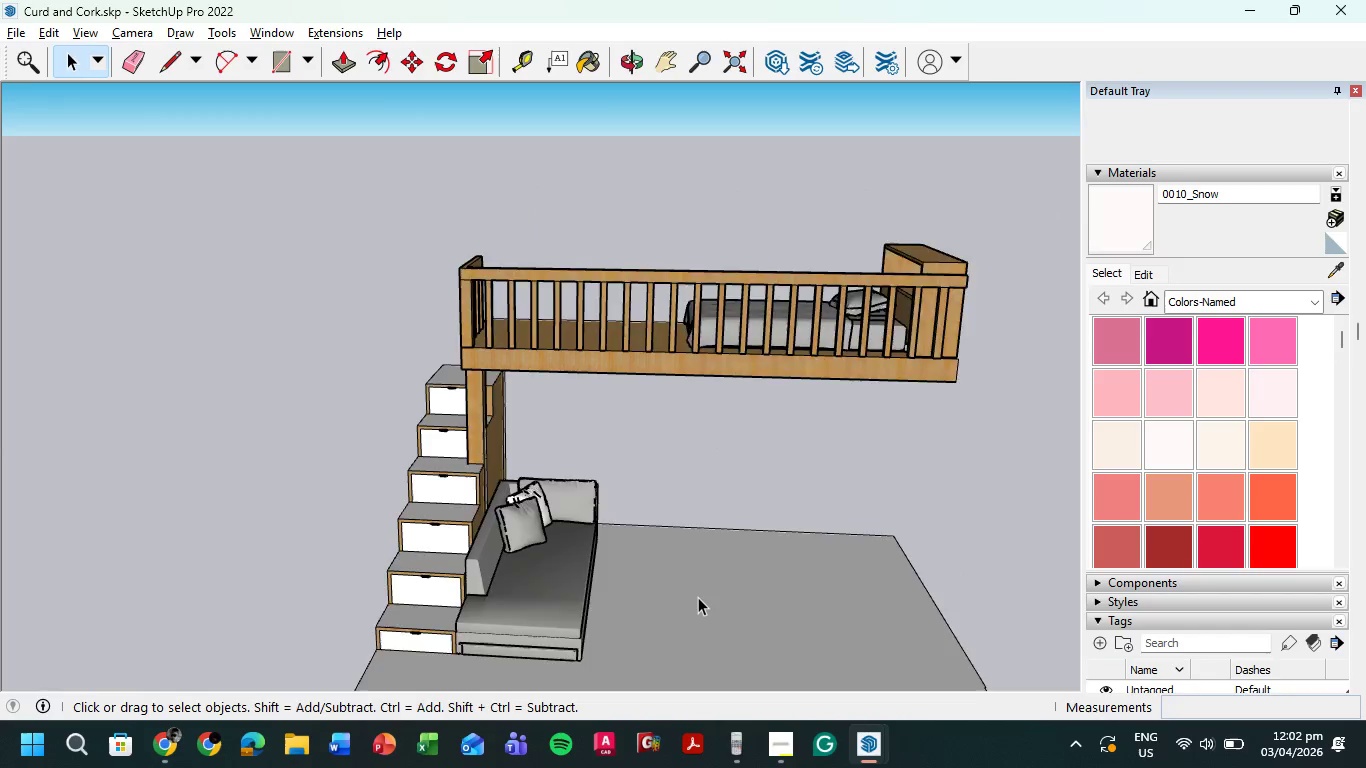 
scroll: coordinate [691, 597], scroll_direction: up, amount: 5.0
 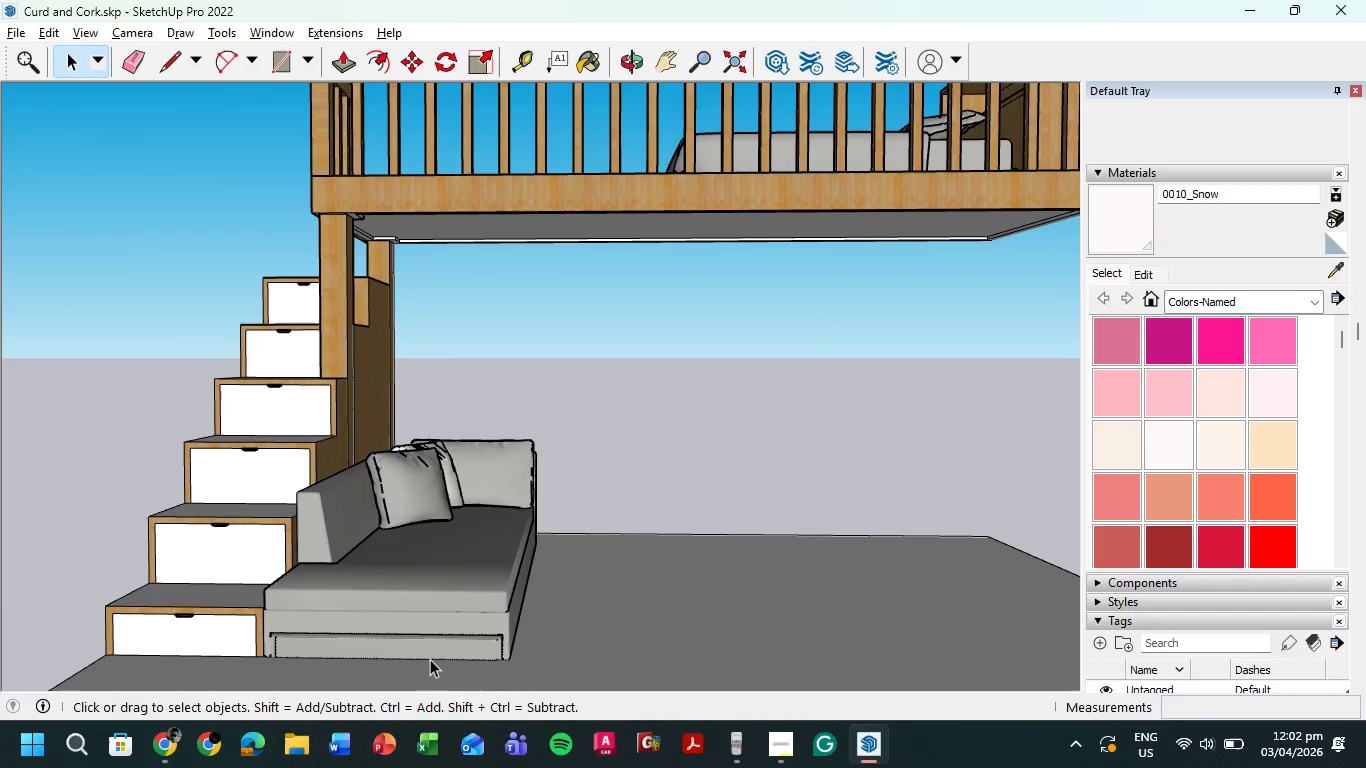 
double_click([357, 649])
 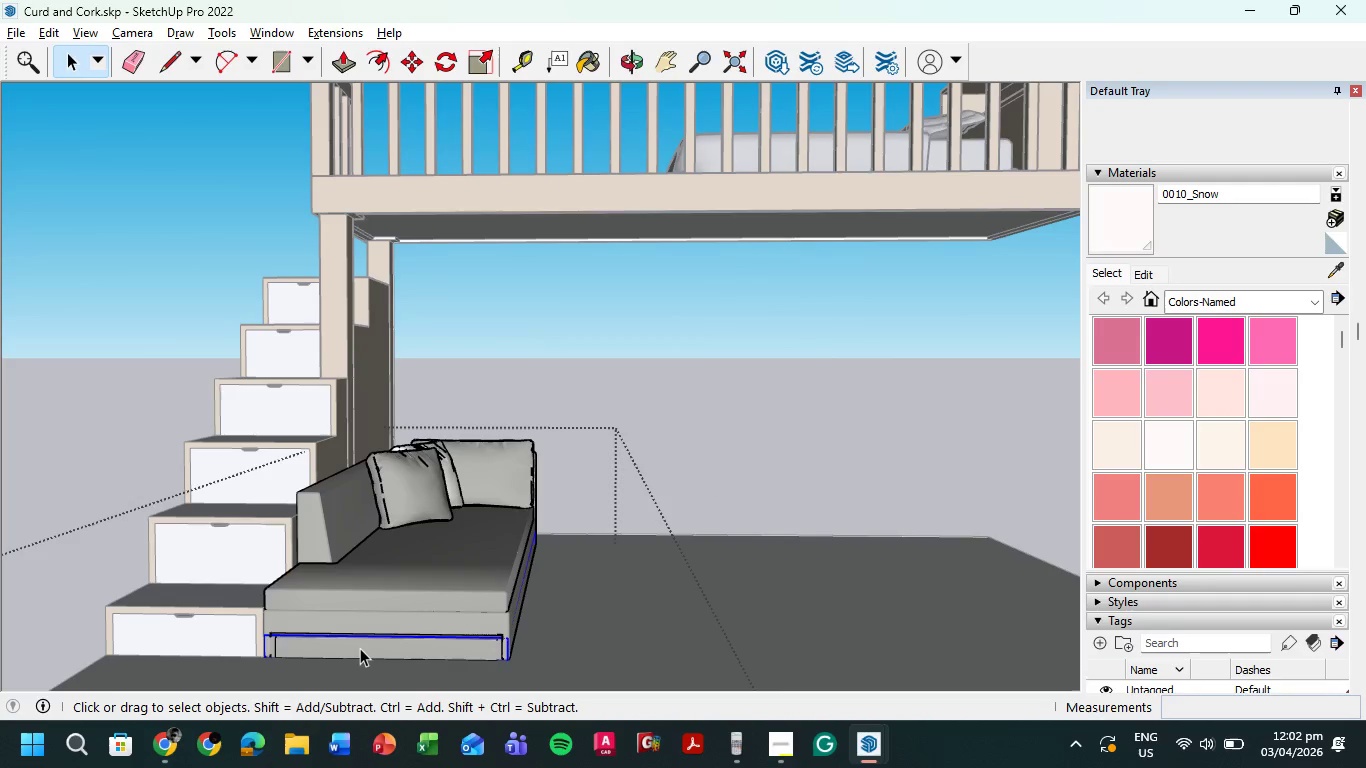 
triple_click([360, 648])
 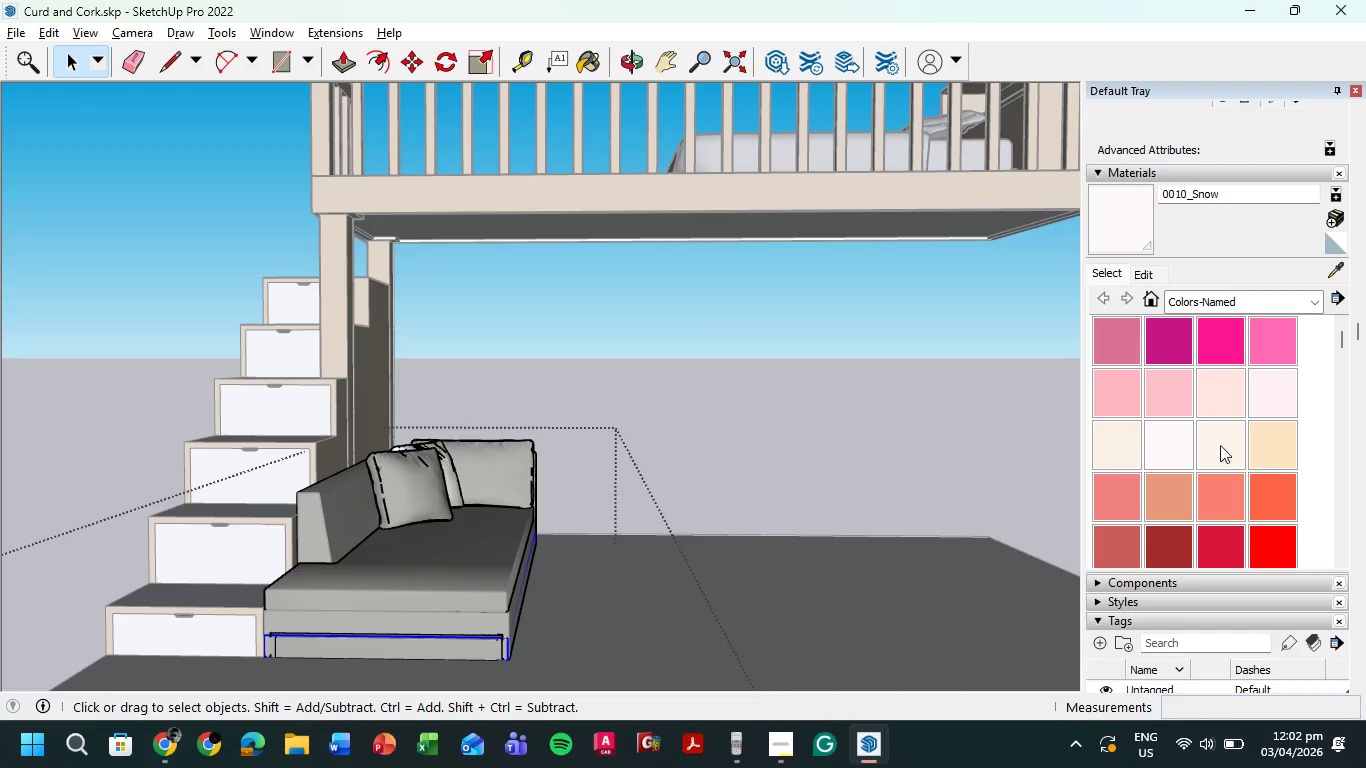 
left_click([1169, 440])
 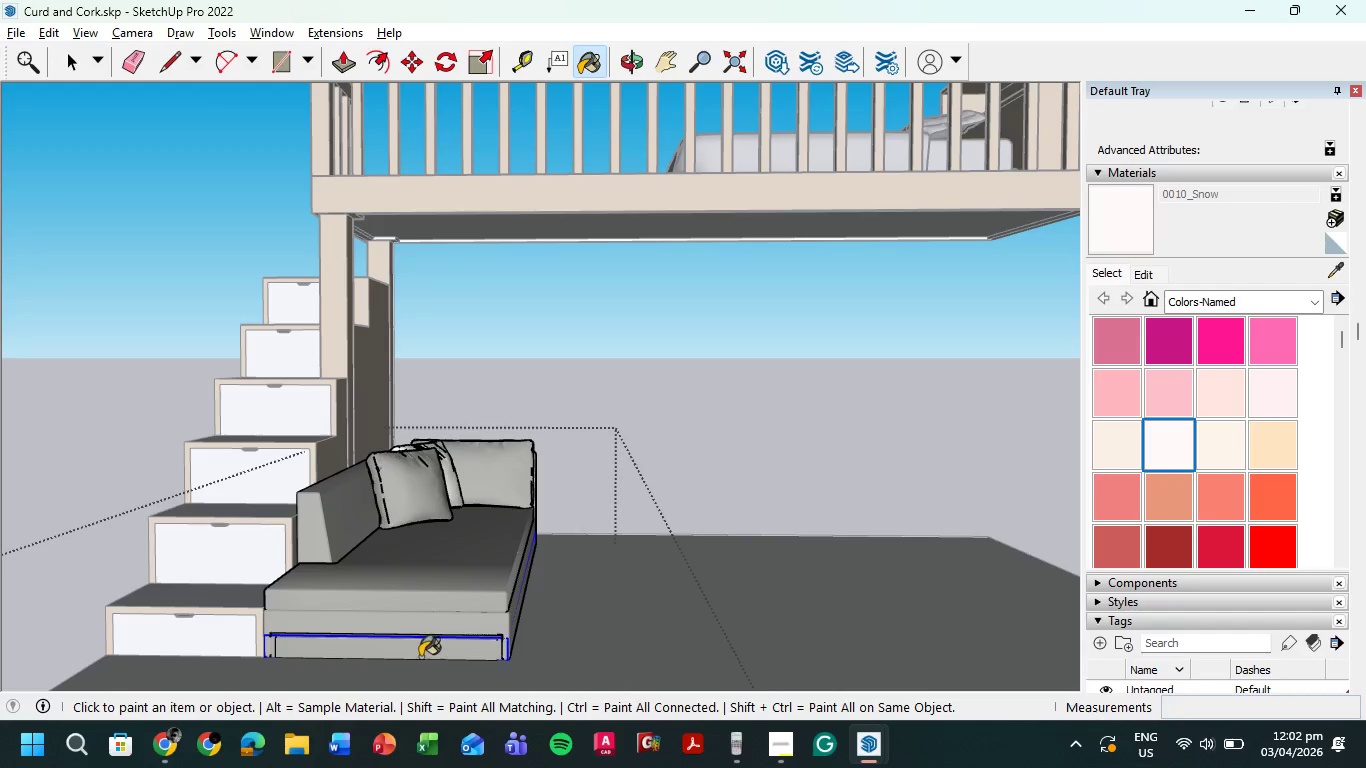 
double_click([424, 650])
 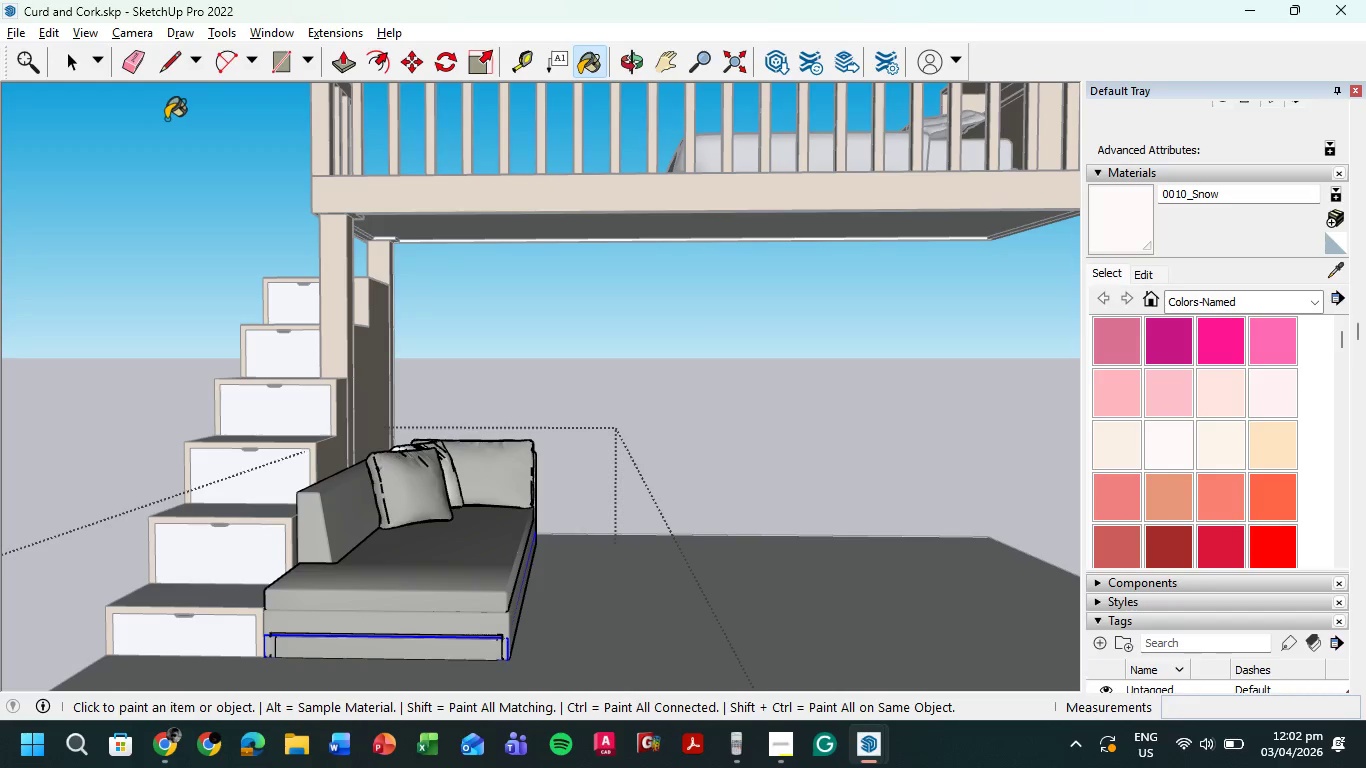 
left_click([78, 65])
 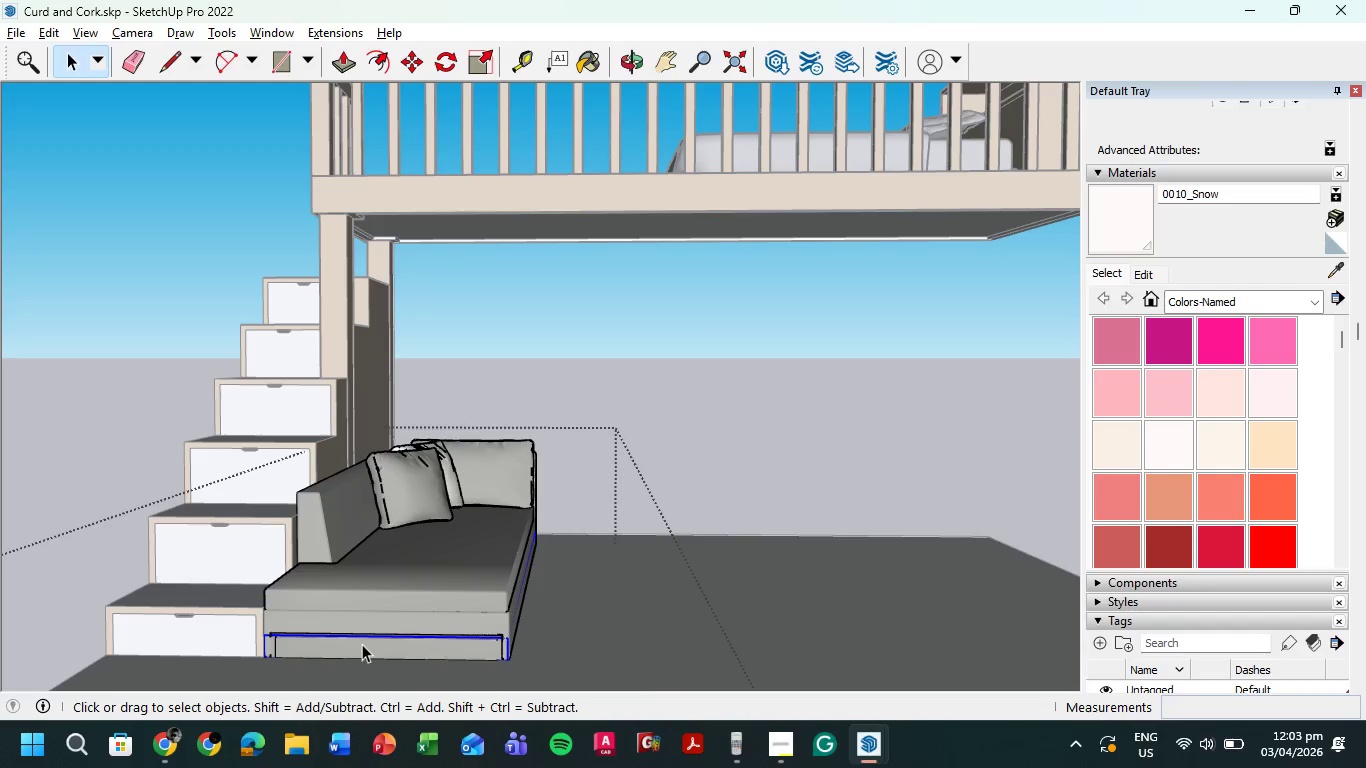 
double_click([364, 645])
 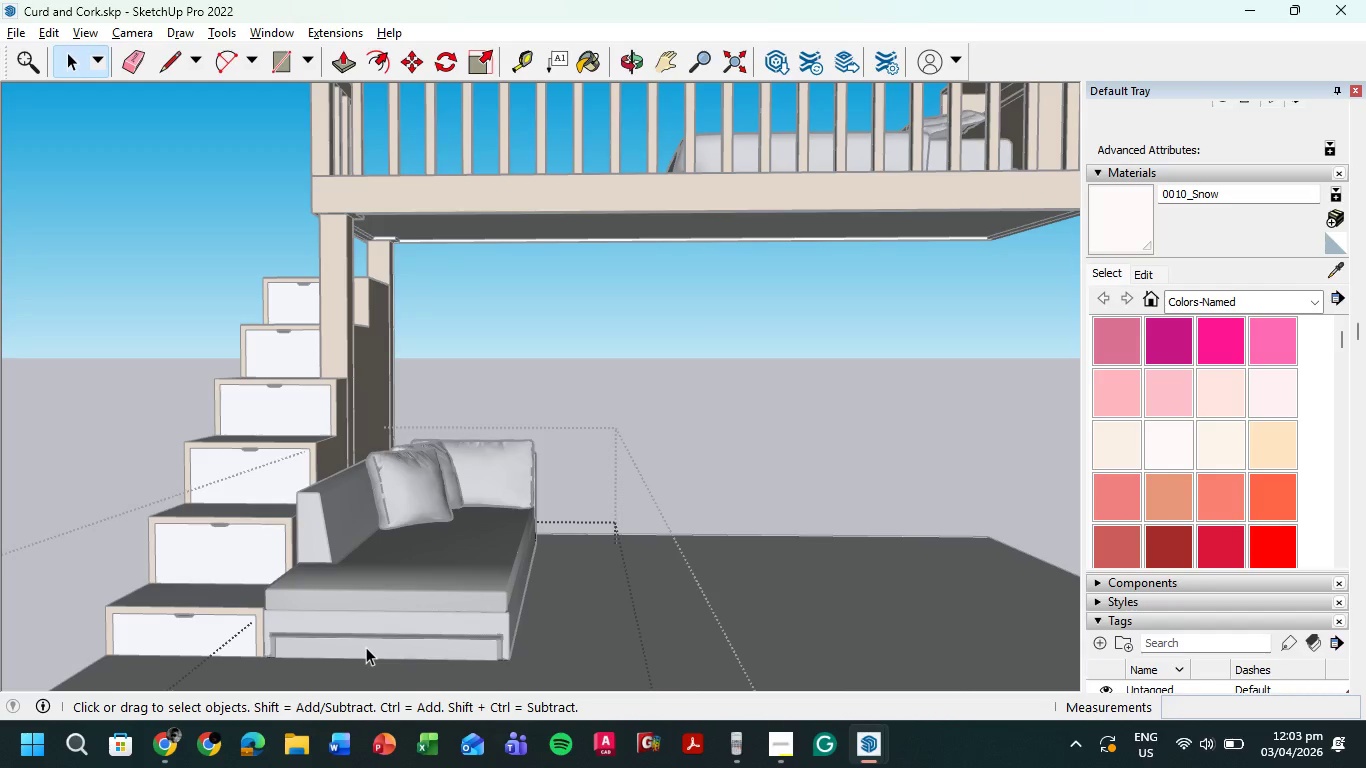 
triple_click([366, 647])
 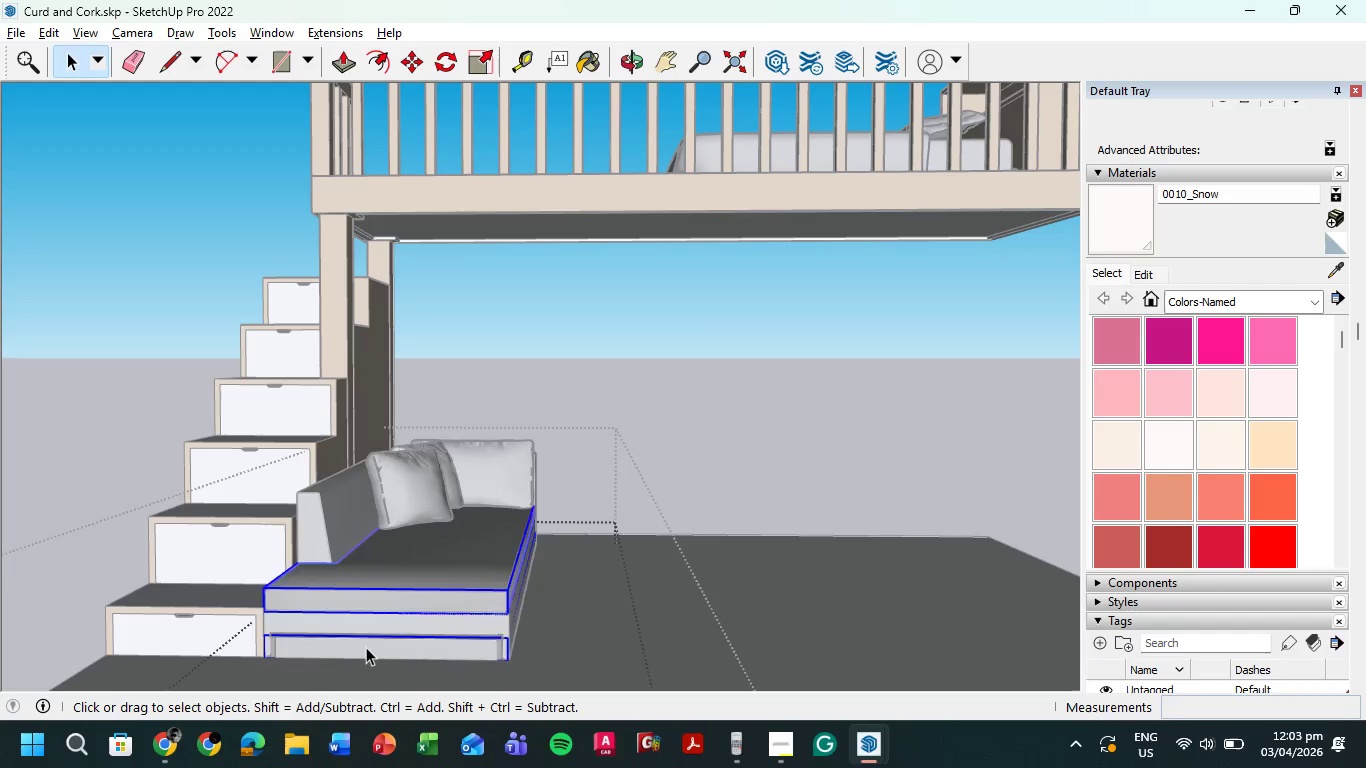 
triple_click([366, 647])
 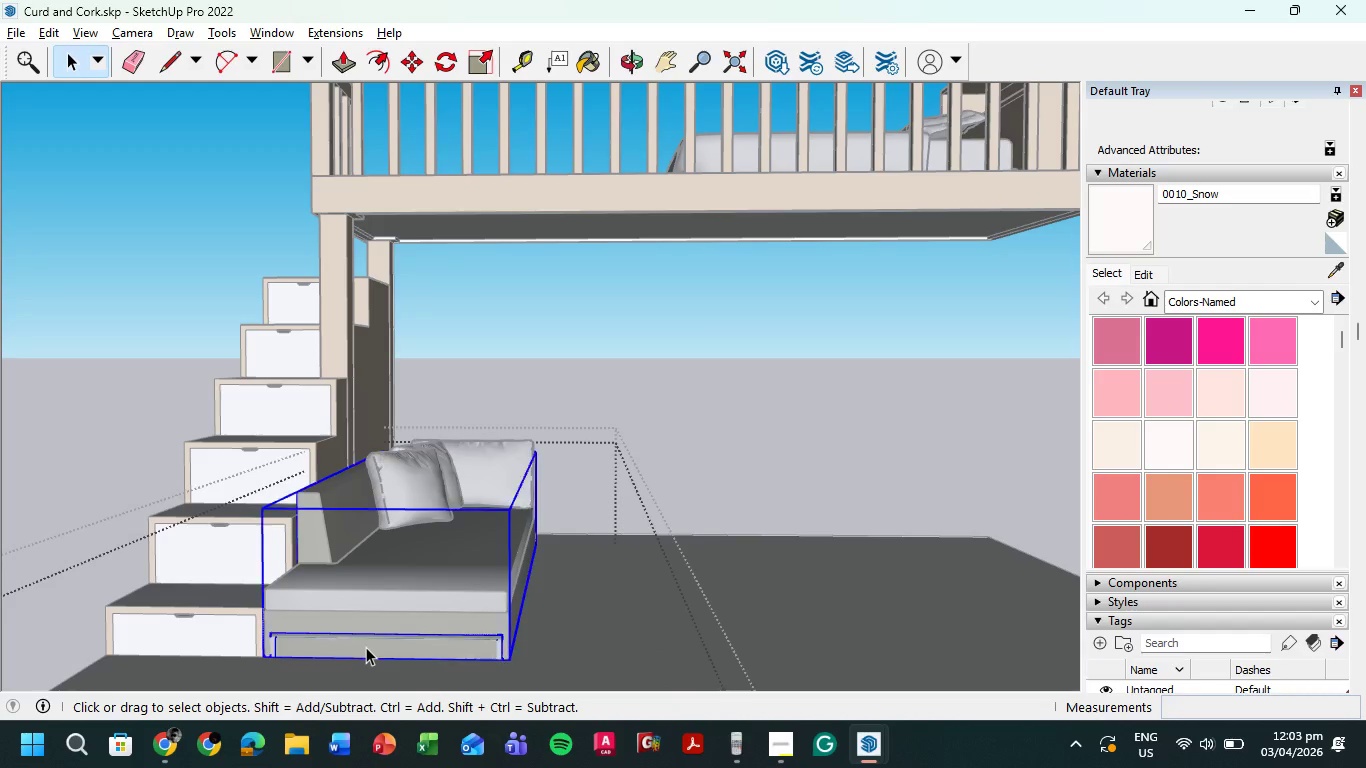 
triple_click([366, 647])
 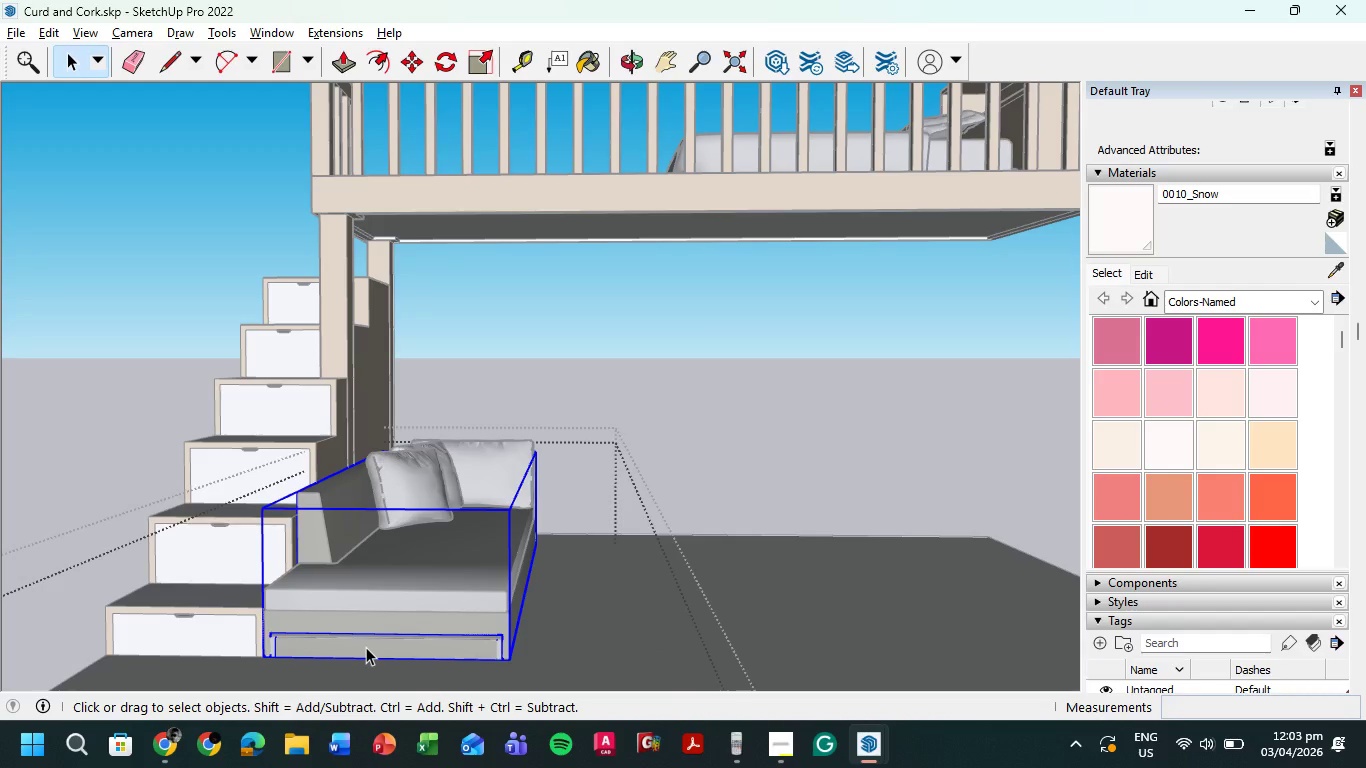 
triple_click([366, 647])
 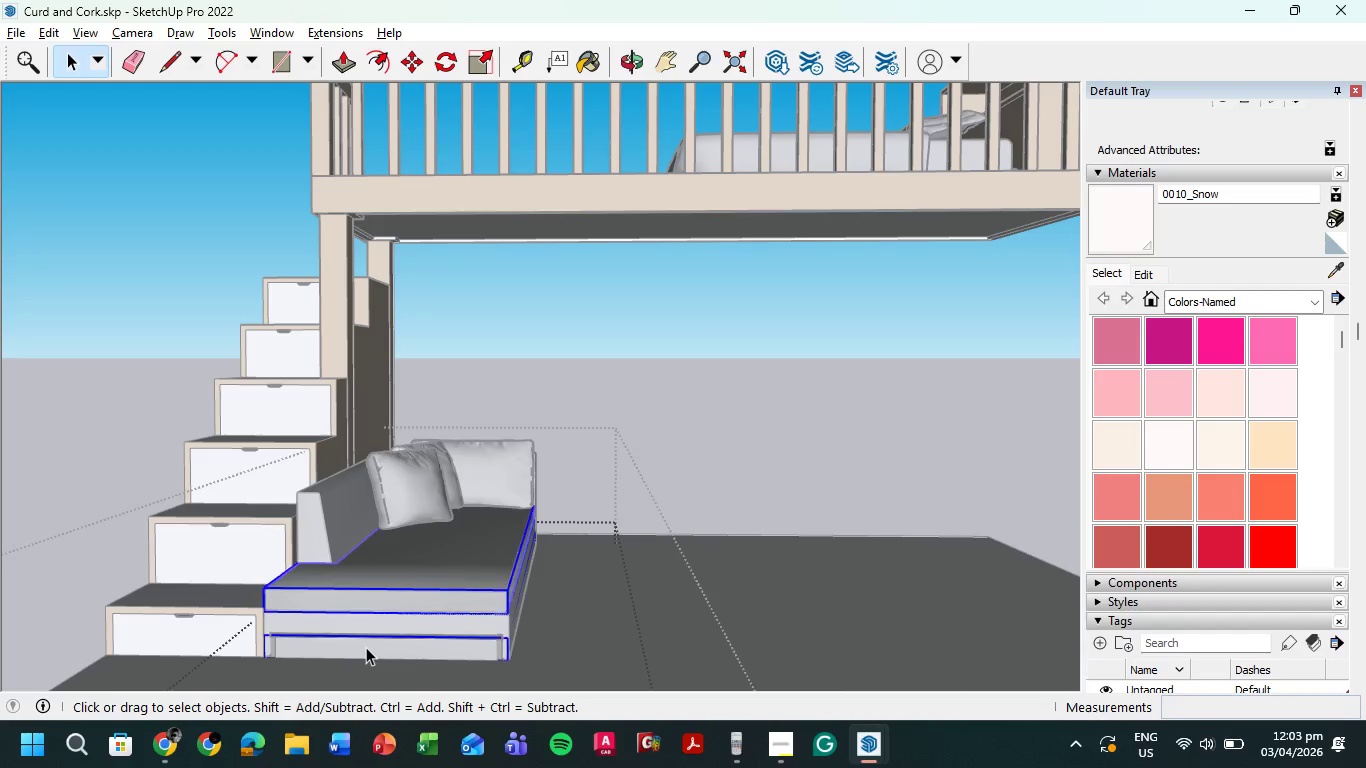 
triple_click([366, 647])
 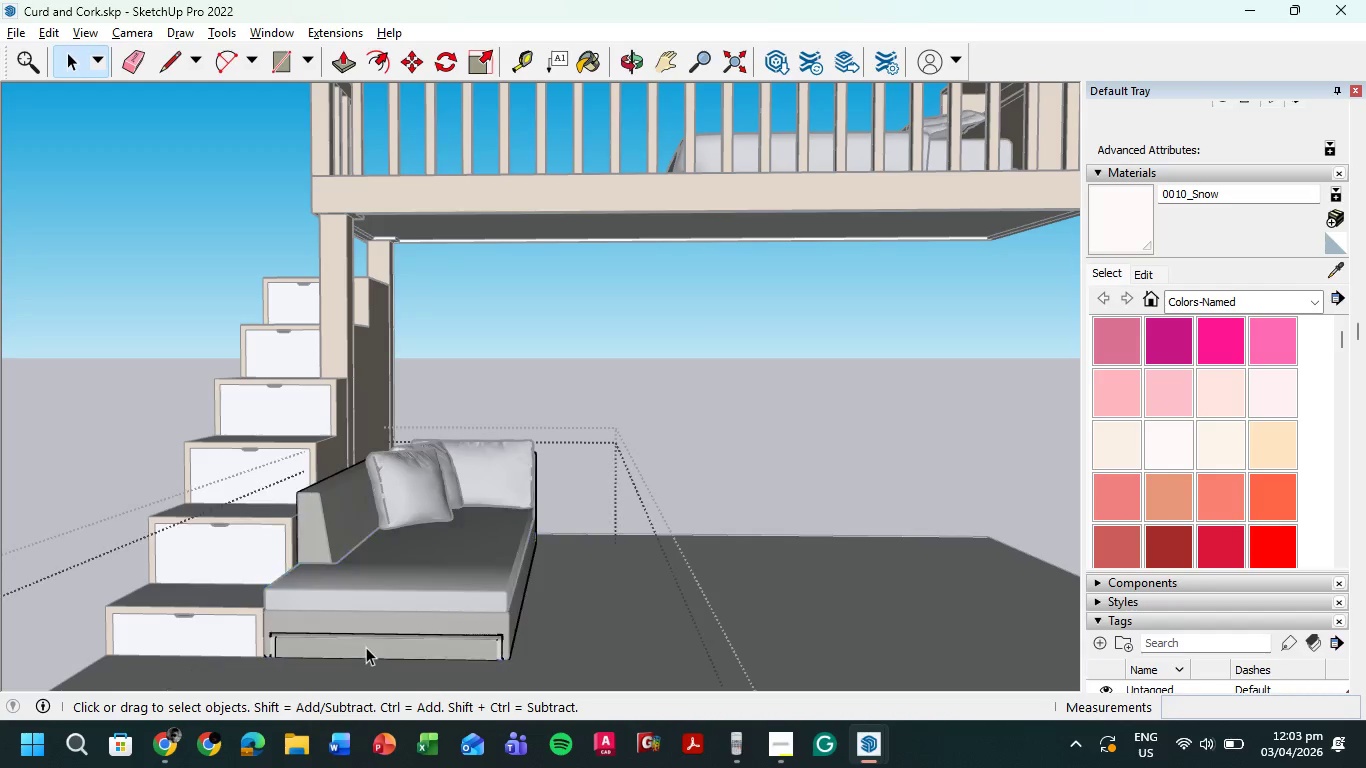 
triple_click([366, 647])
 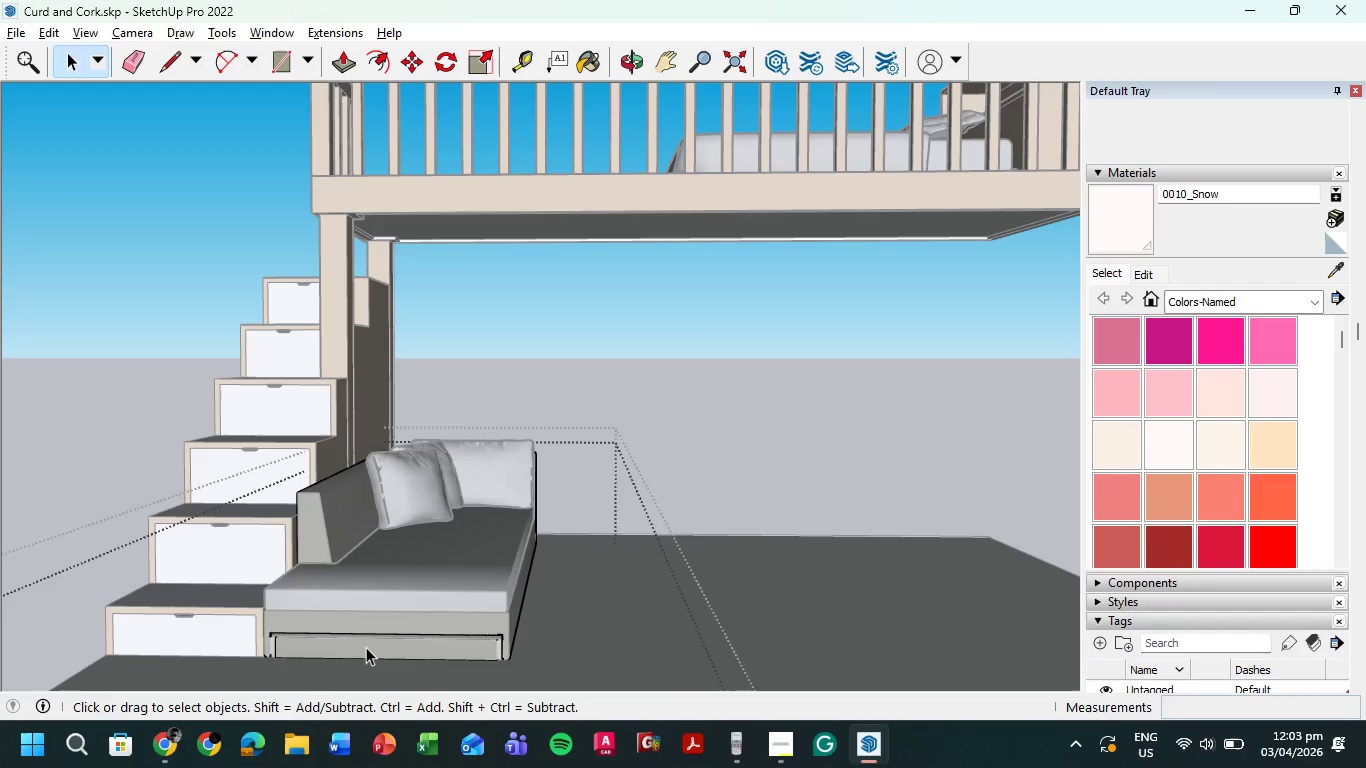 
left_click([366, 647])
 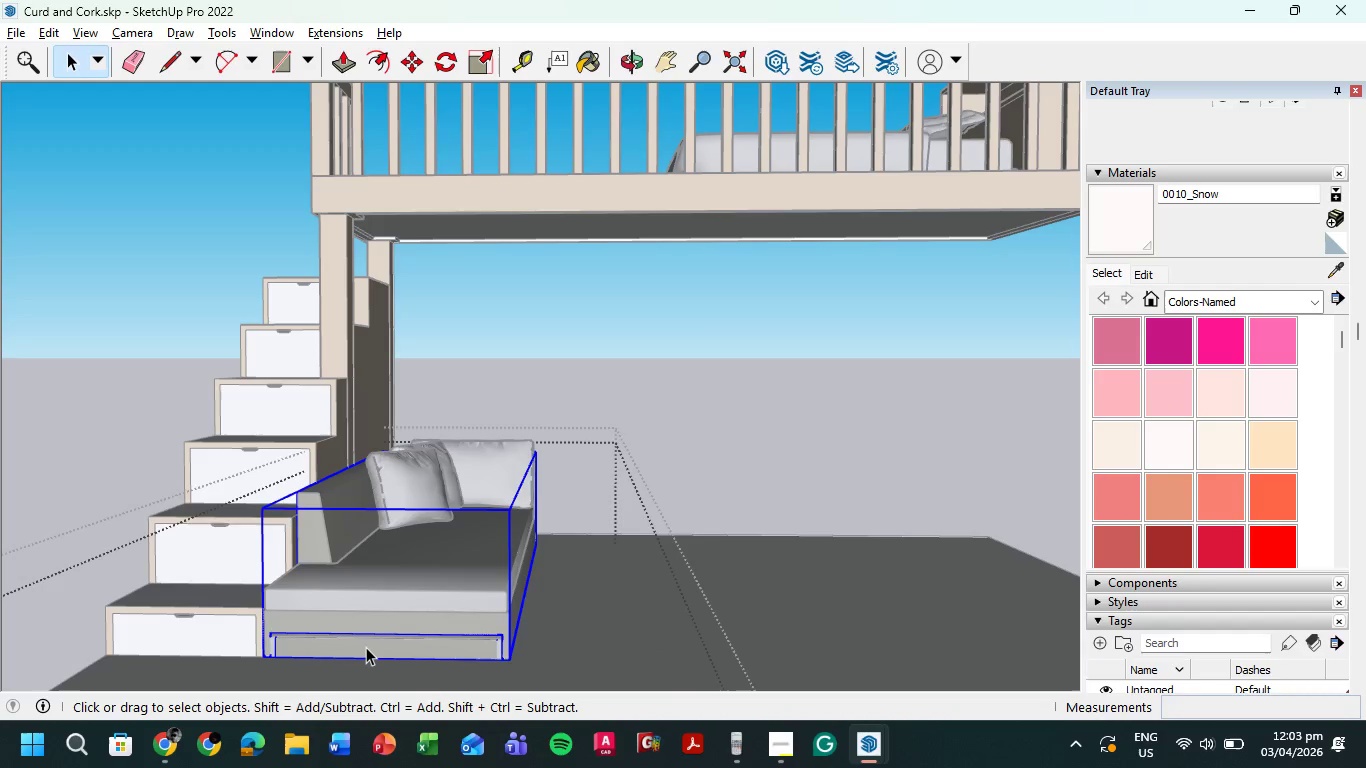 
double_click([366, 647])
 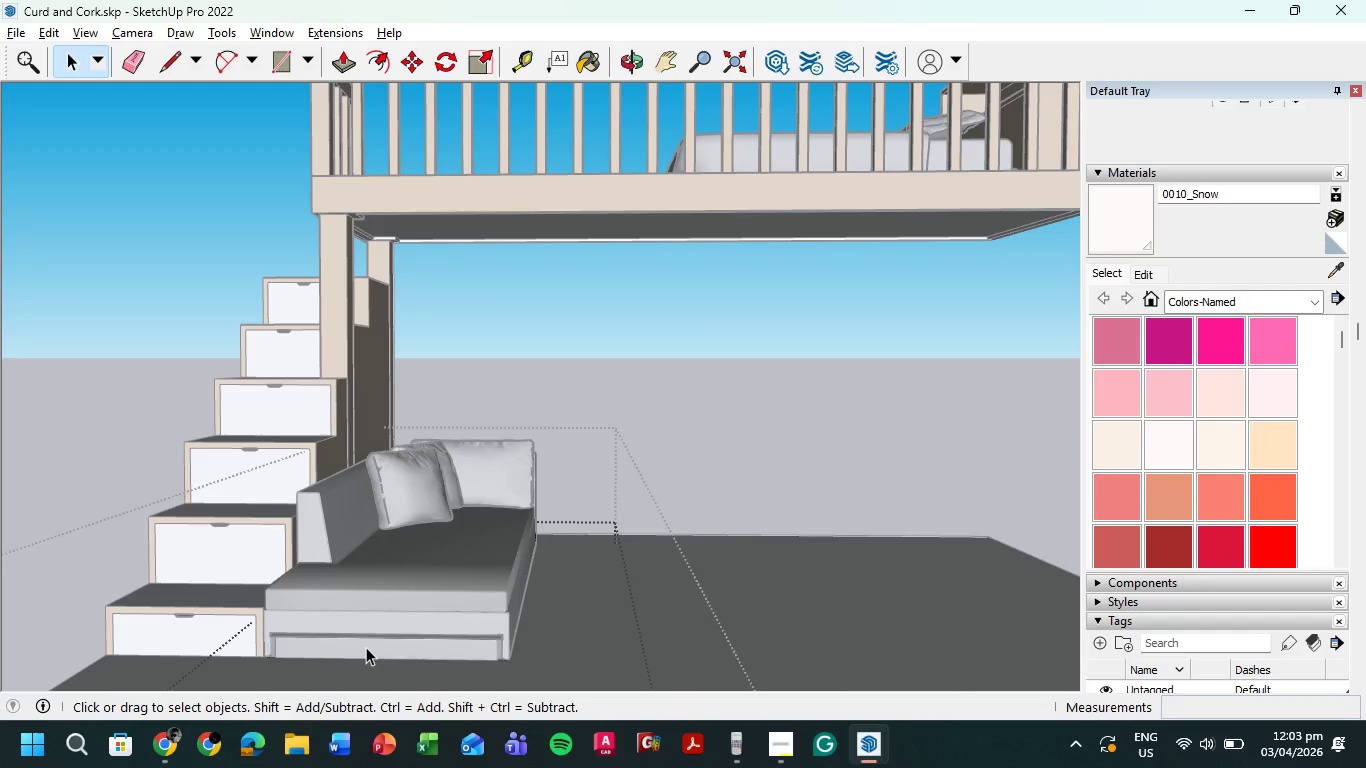 
triple_click([366, 647])
 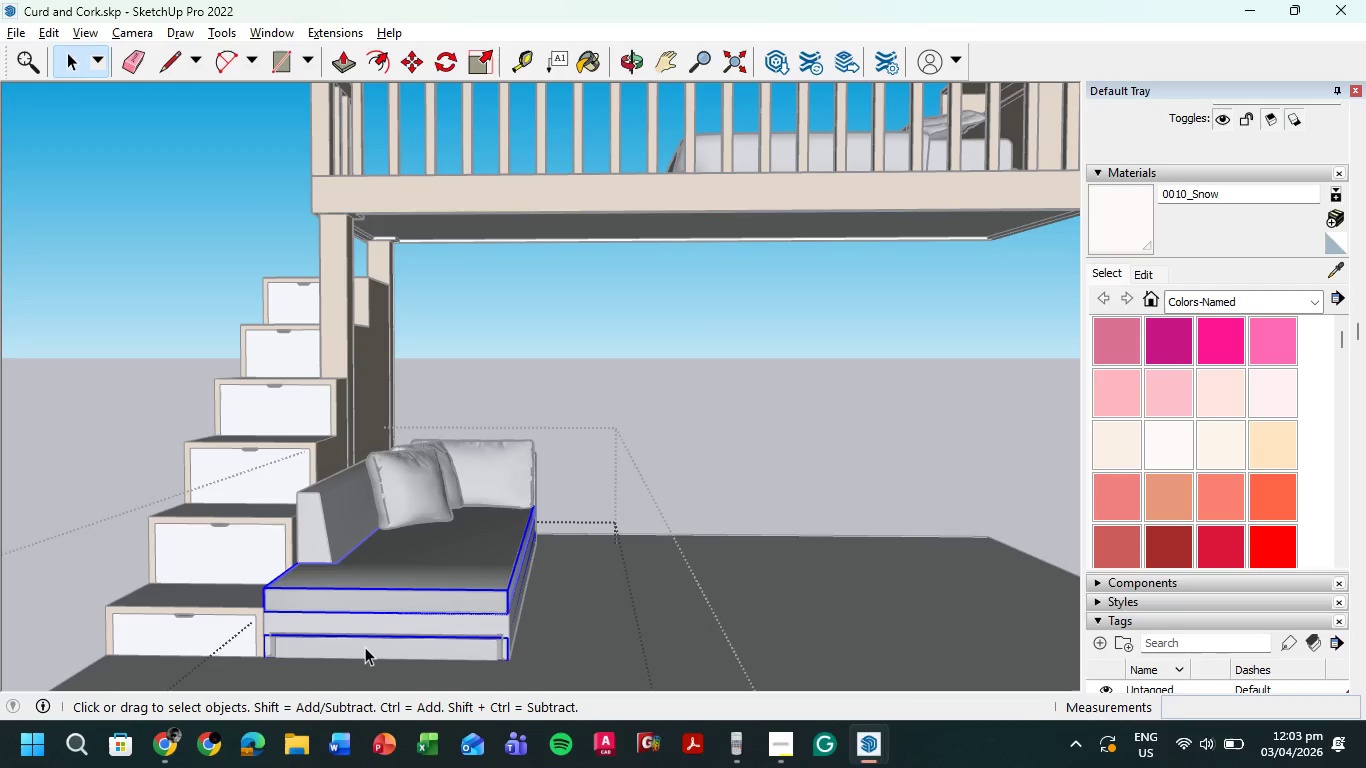 
double_click([365, 647])
 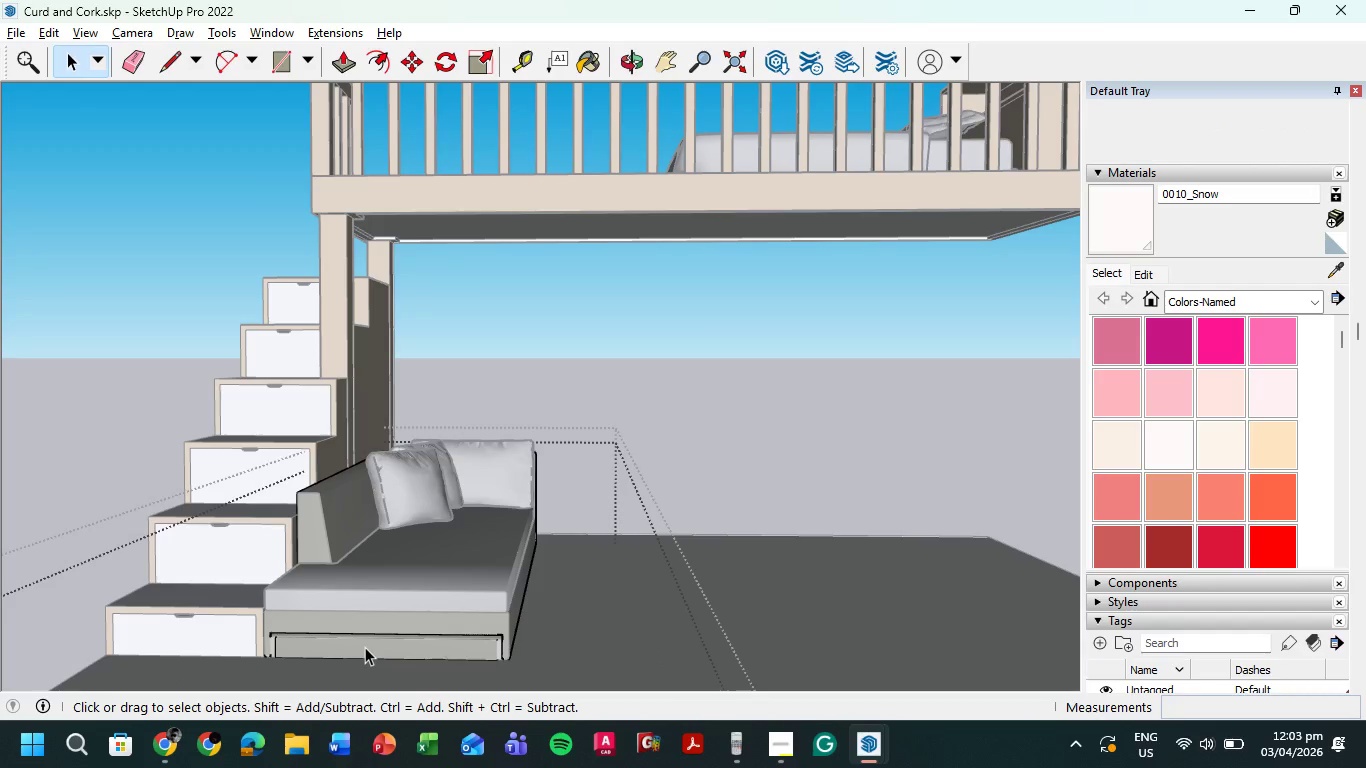 
left_click([365, 647])
 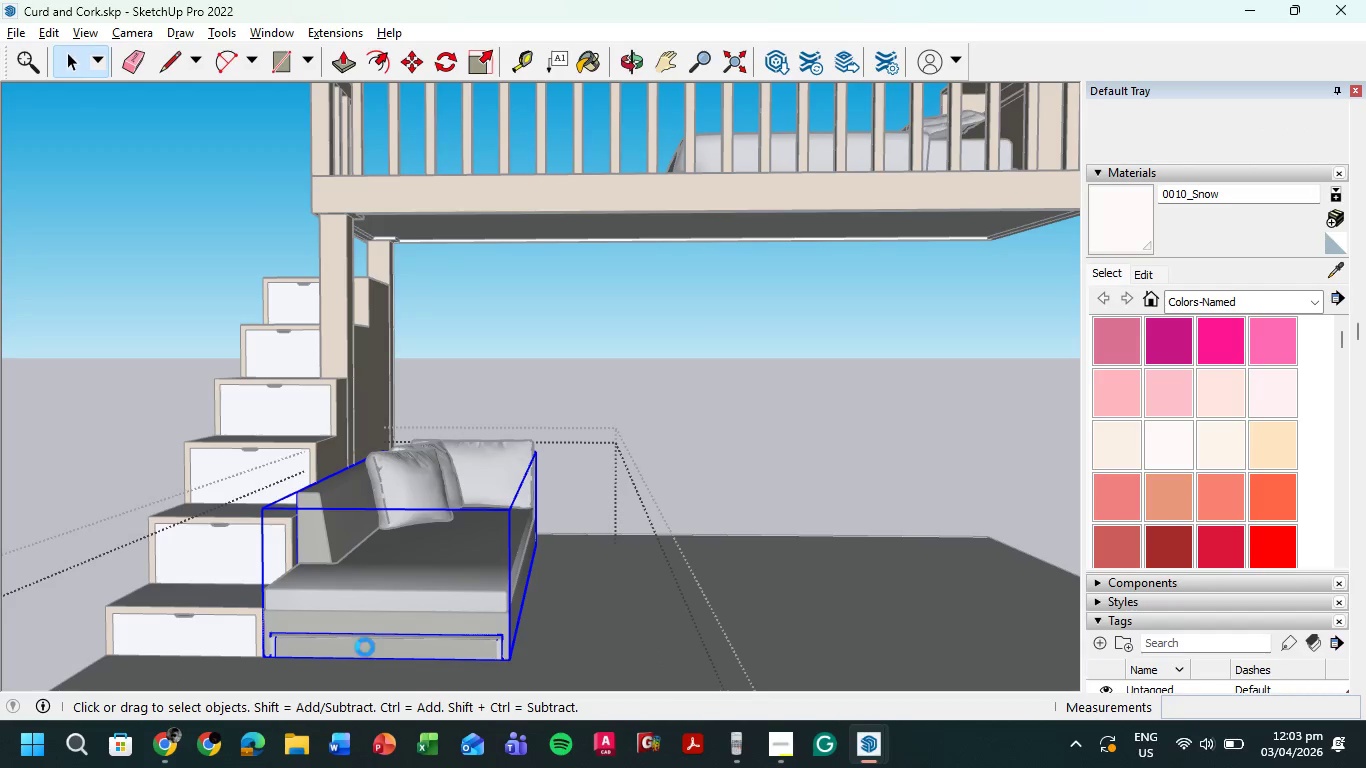 
right_click([365, 647])
 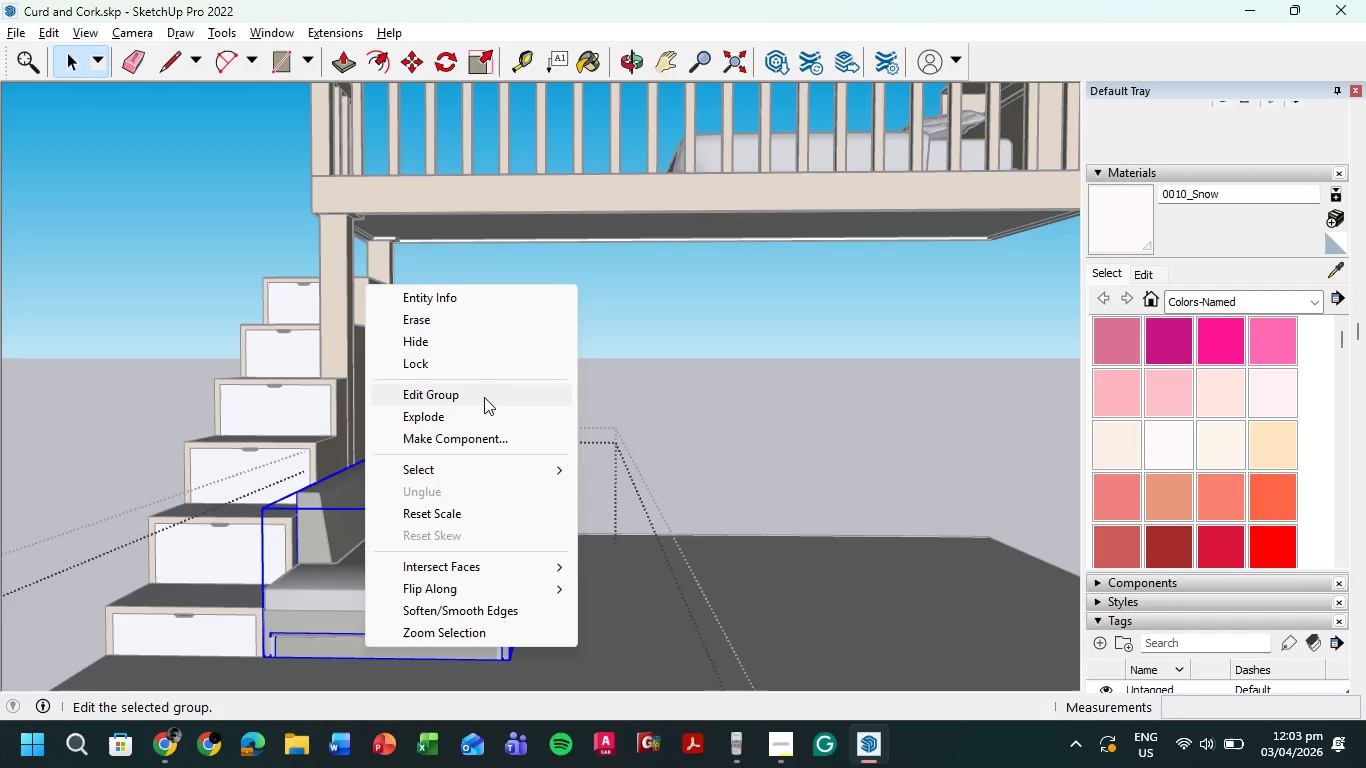 
left_click([486, 415])
 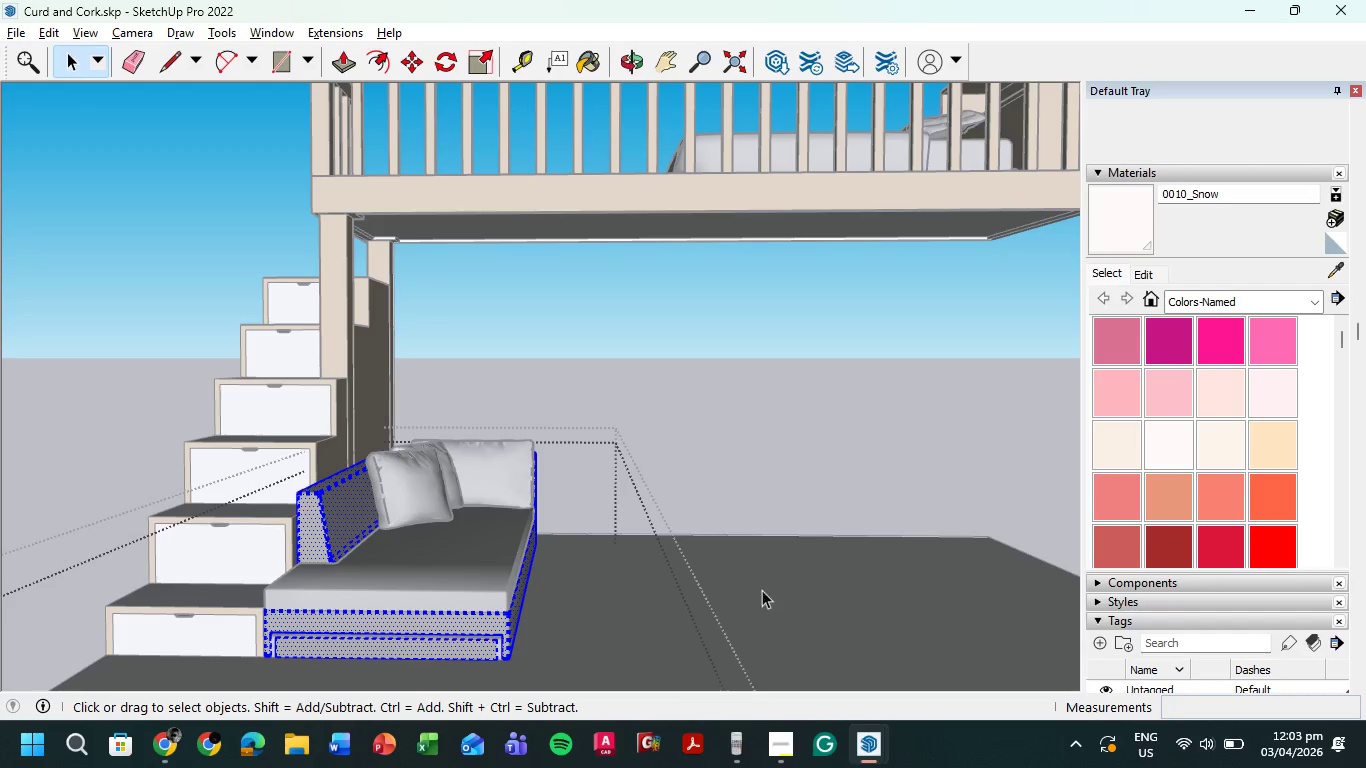 
left_click([802, 388])
 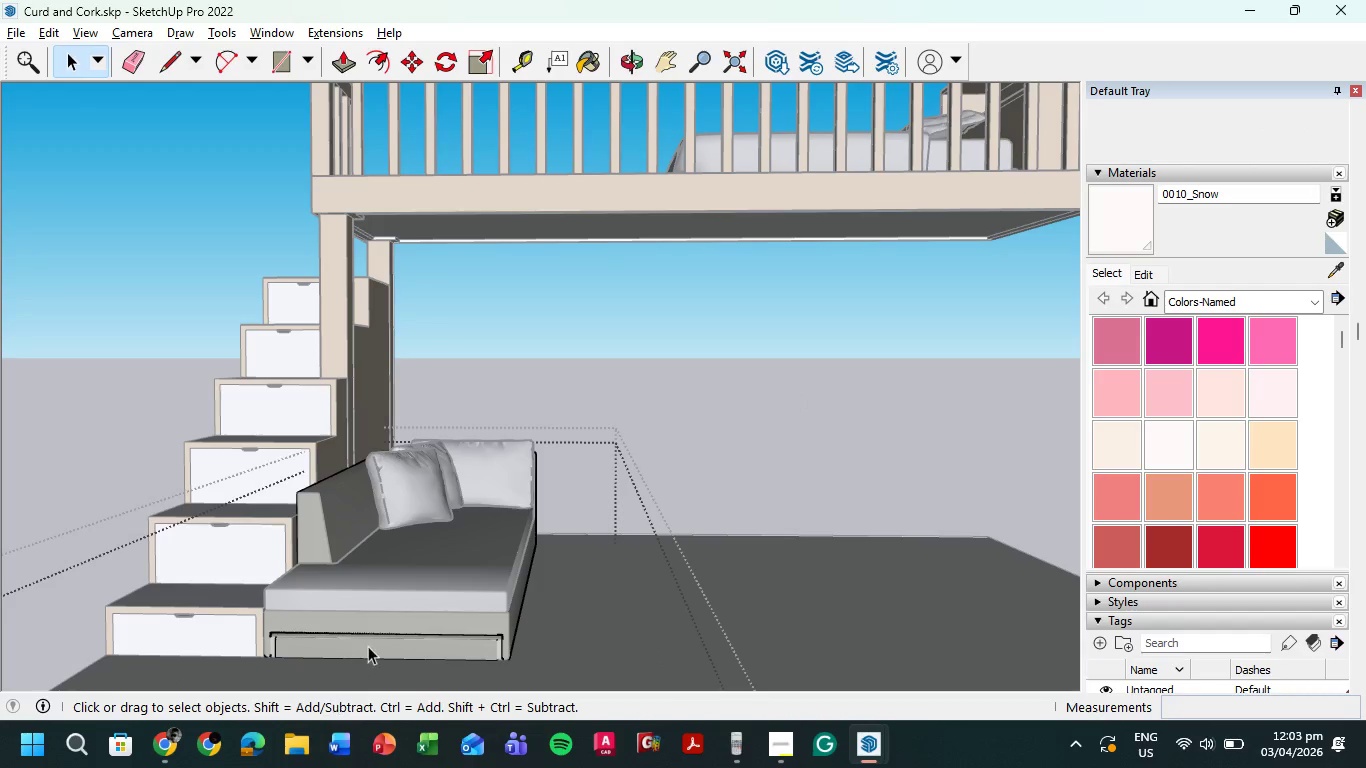 
left_click([368, 645])
 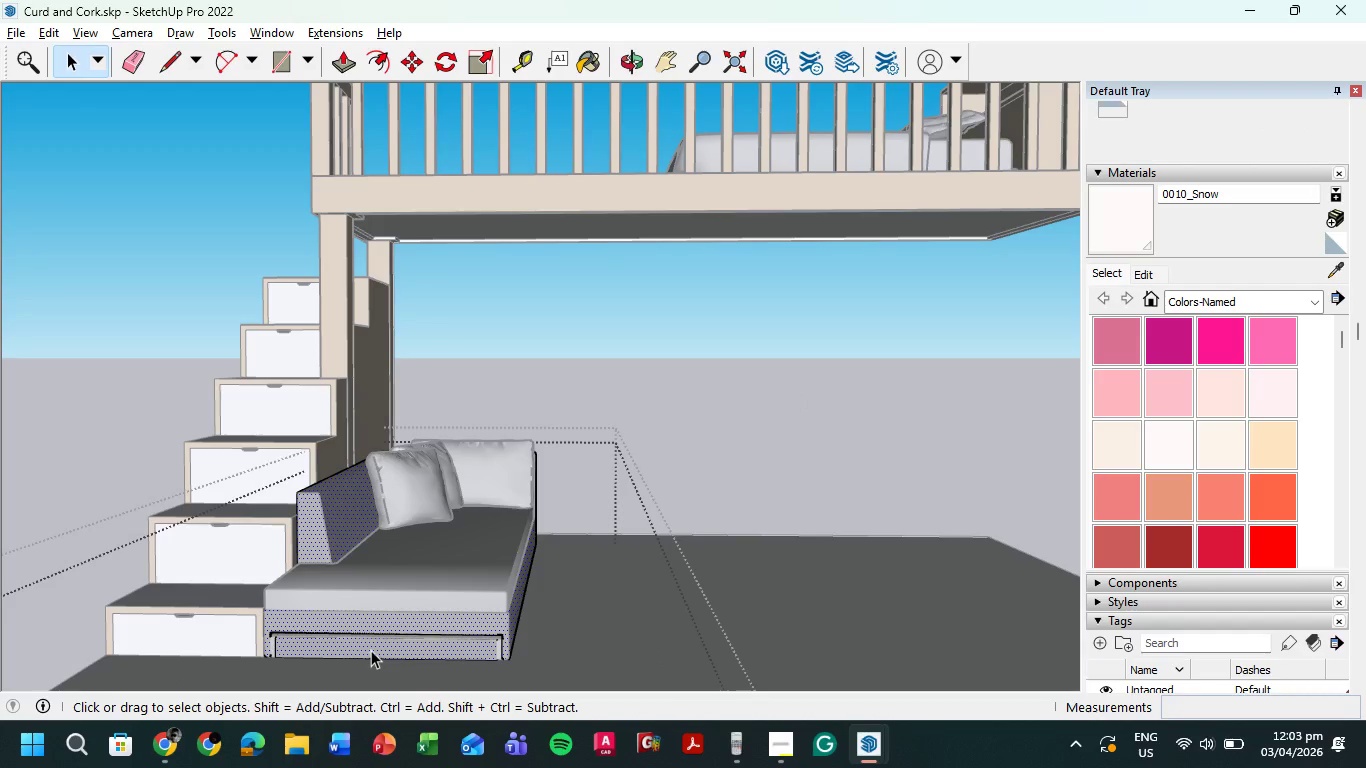 
left_click([371, 648])
 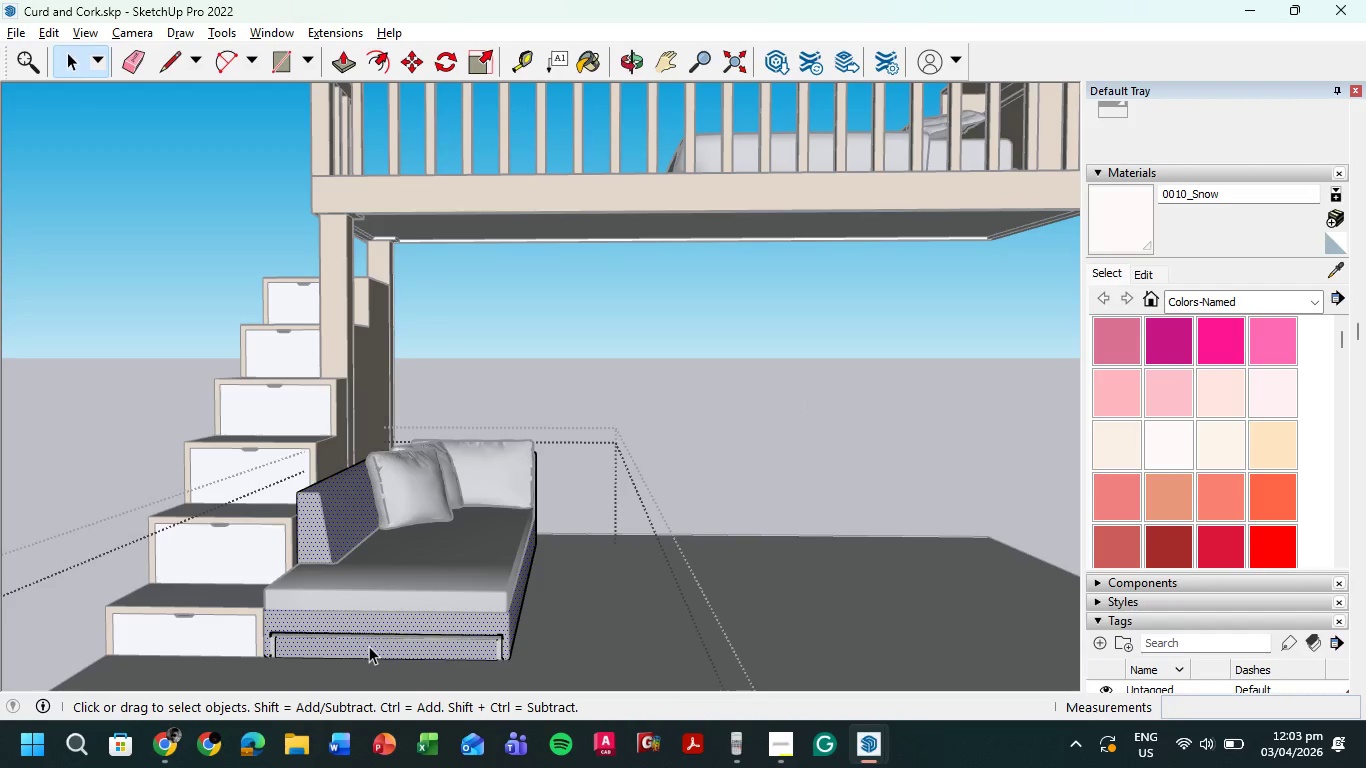 
double_click([369, 646])
 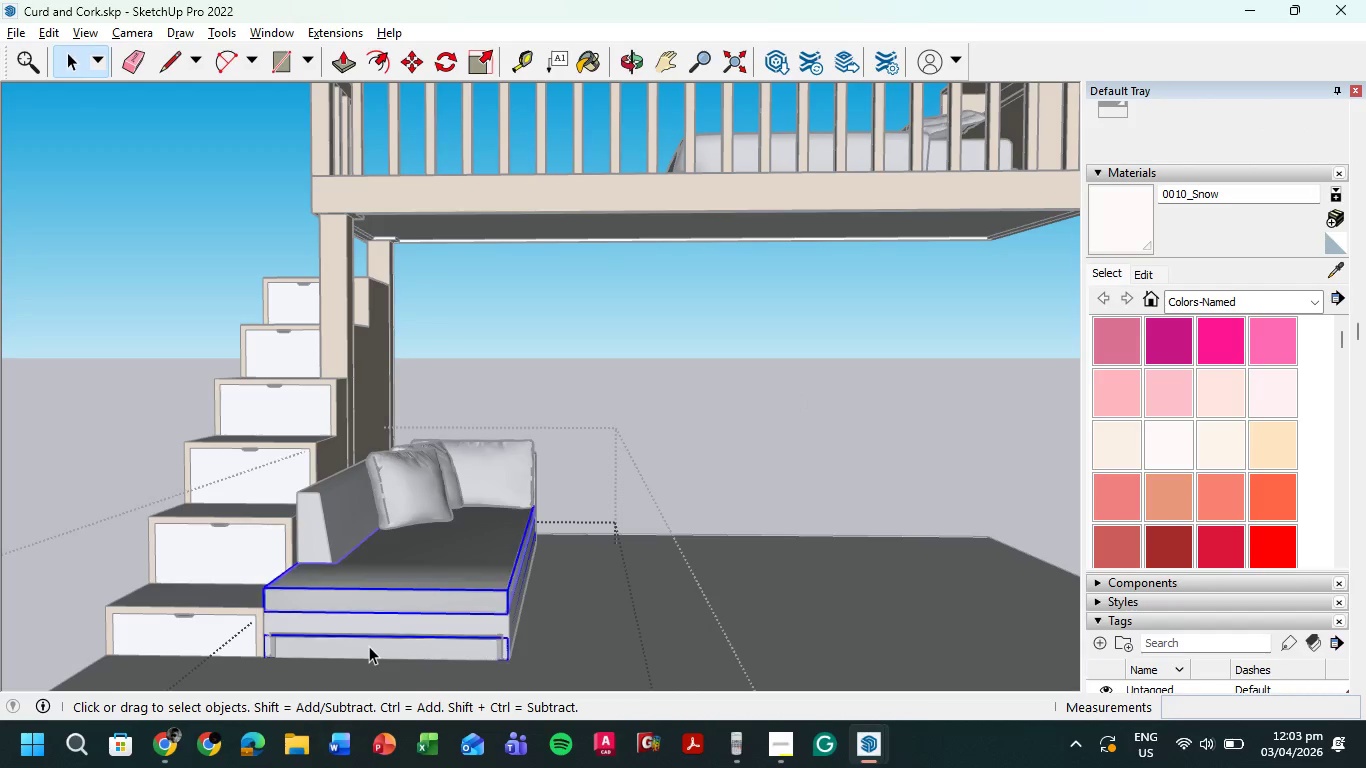 
triple_click([369, 646])
 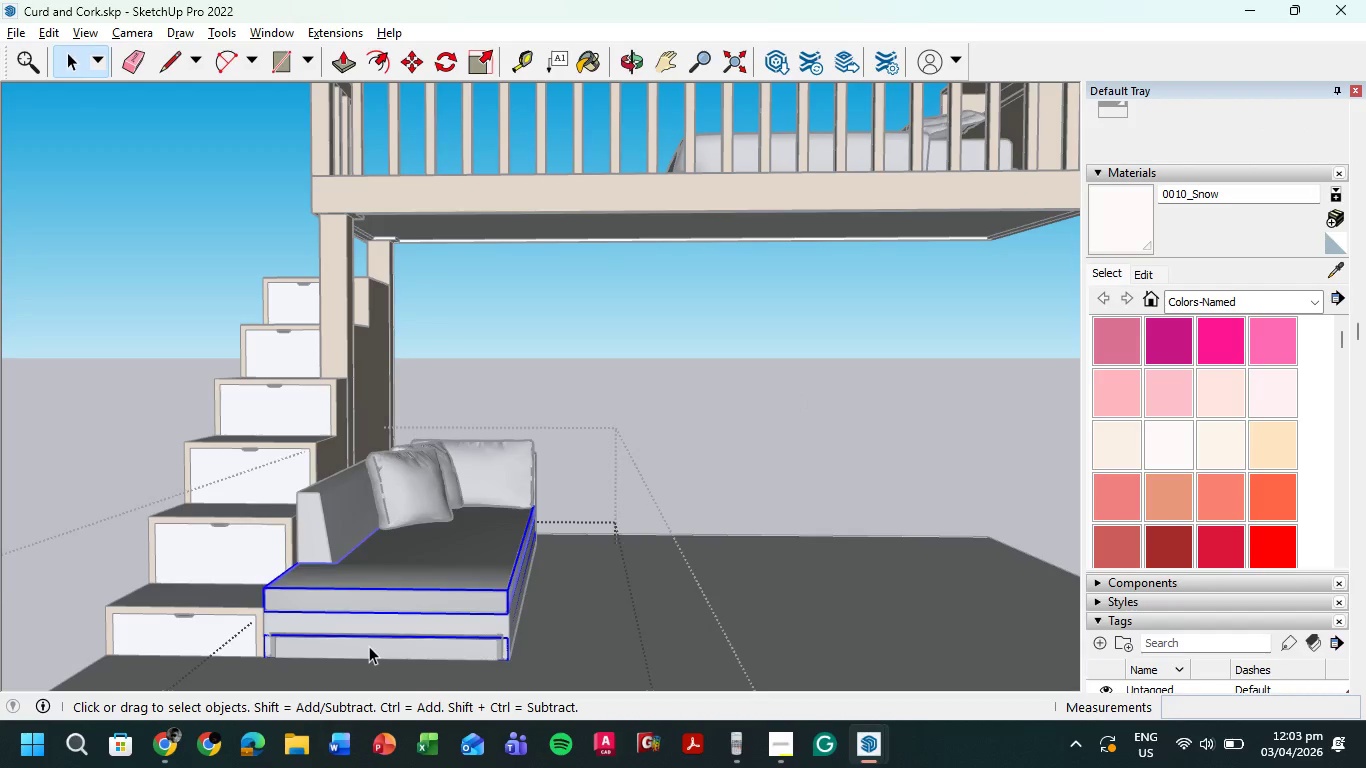 
triple_click([369, 646])
 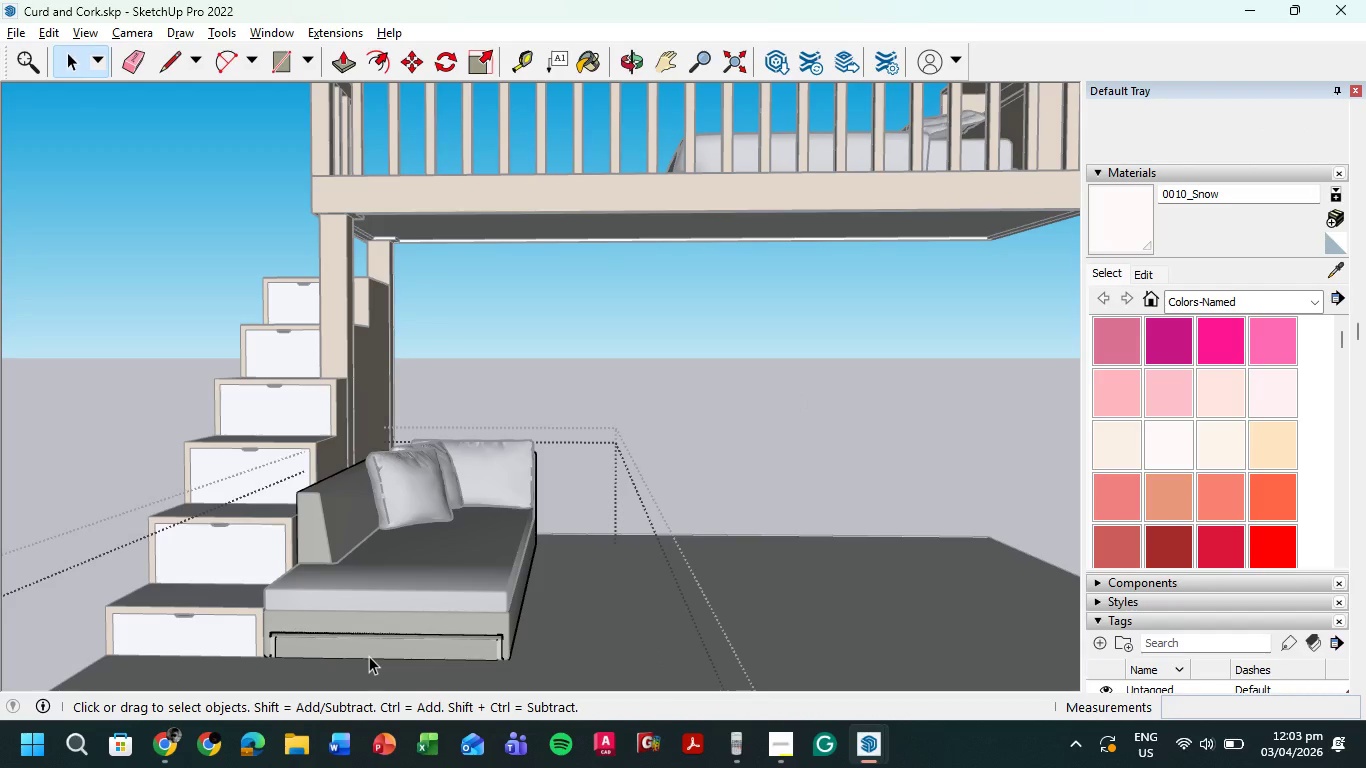 
scroll: coordinate [370, 657], scroll_direction: up, amount: 1.0
 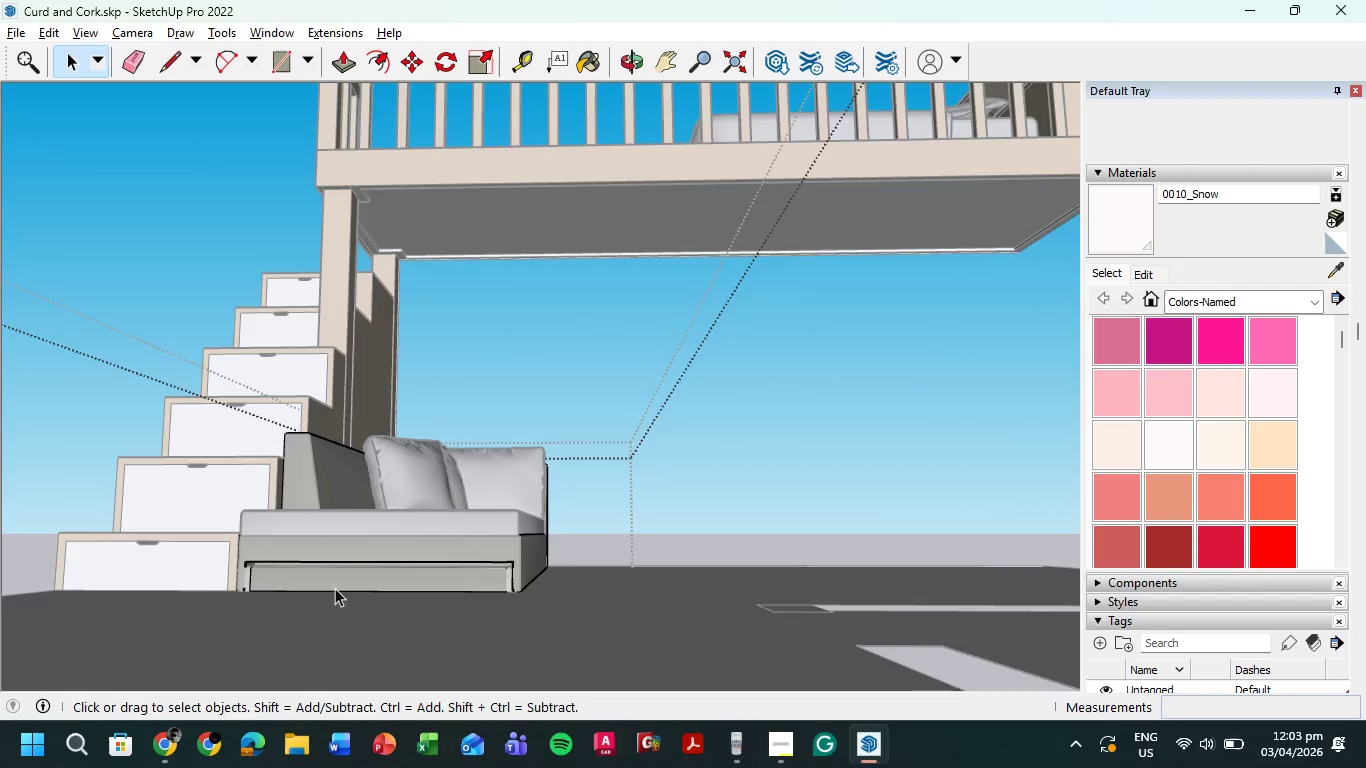 
left_click([343, 560])
 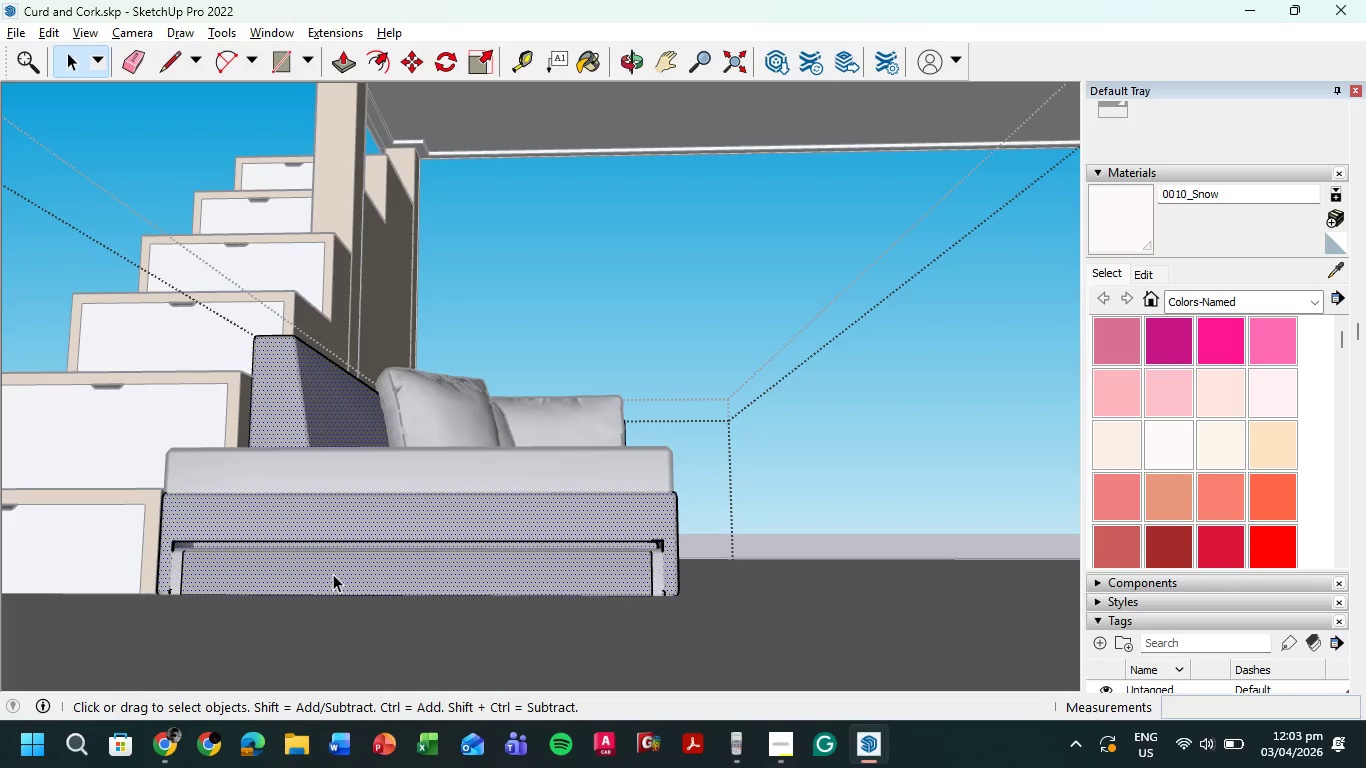 
scroll: coordinate [334, 587], scroll_direction: up, amount: 6.0
 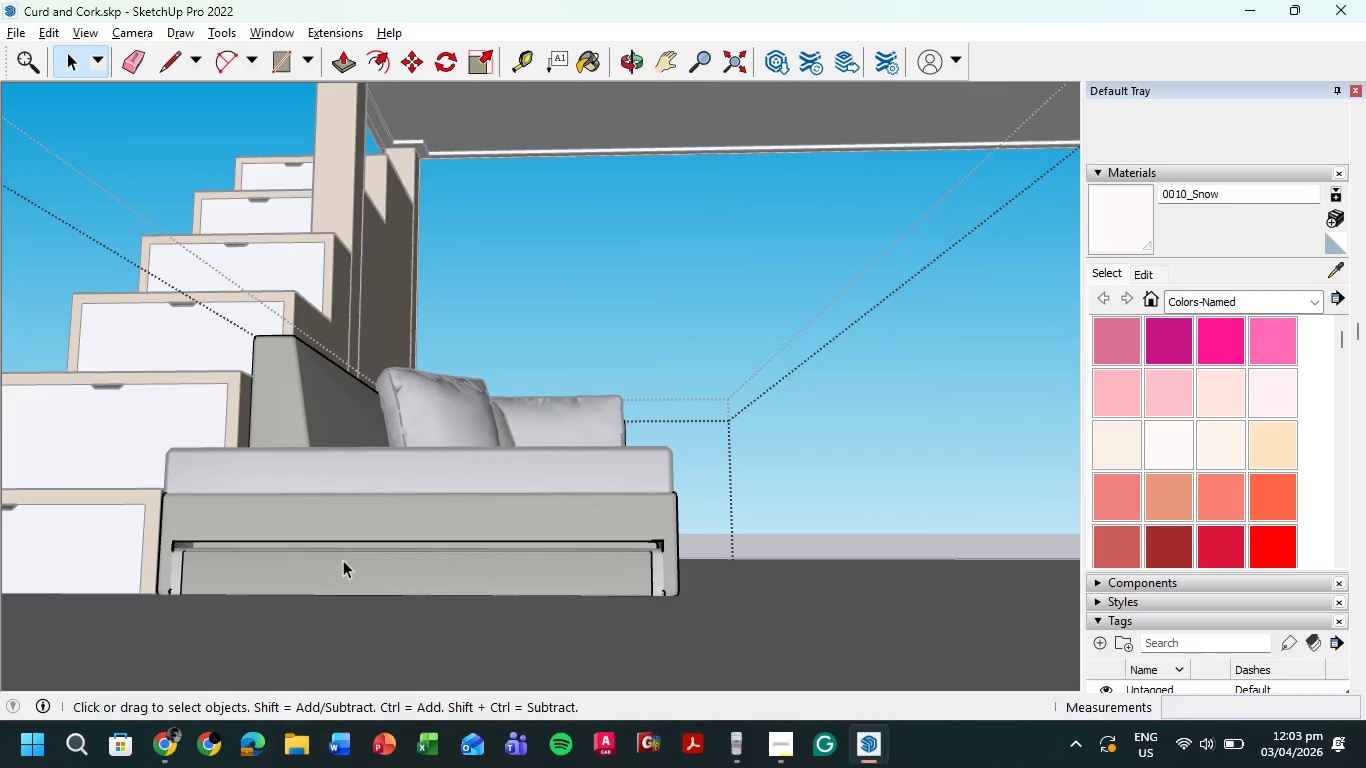 
right_click([333, 574])
 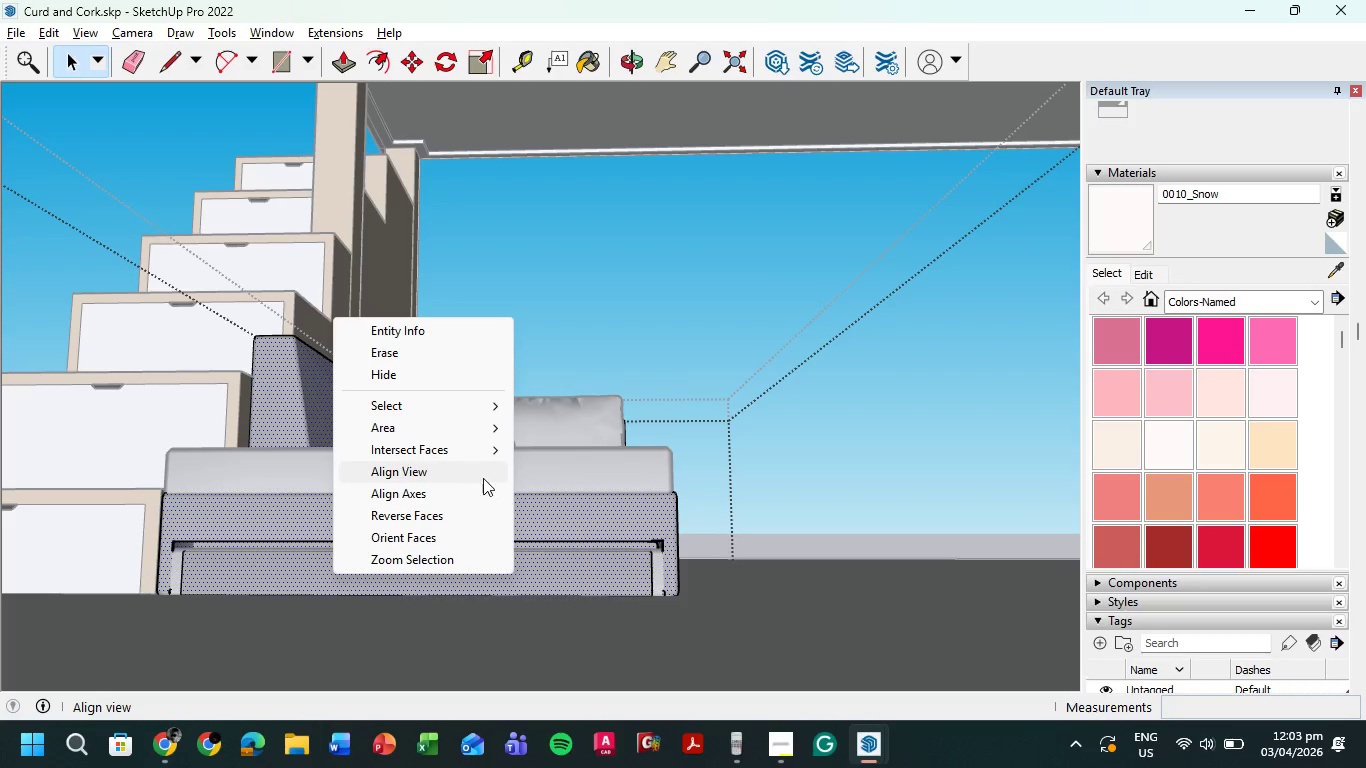 
double_click([541, 593])
 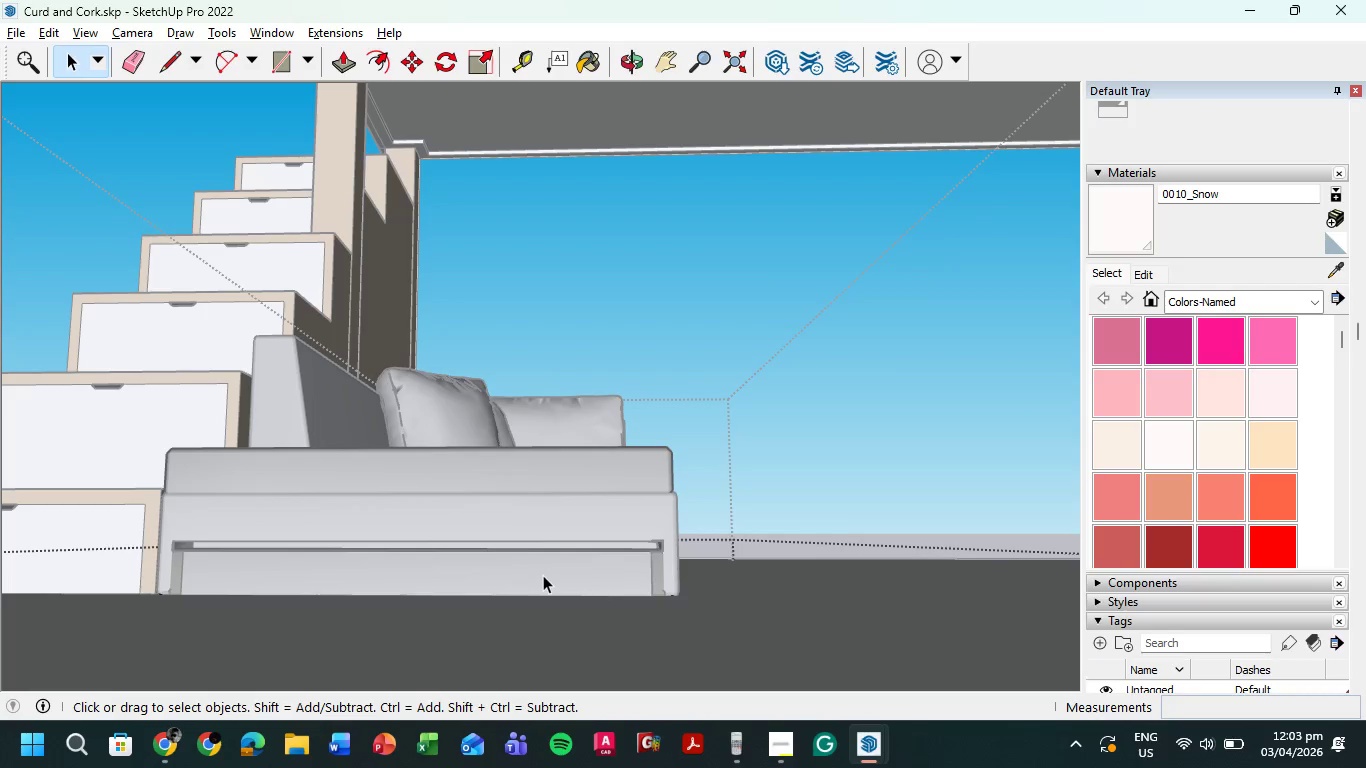 
triple_click([543, 575])
 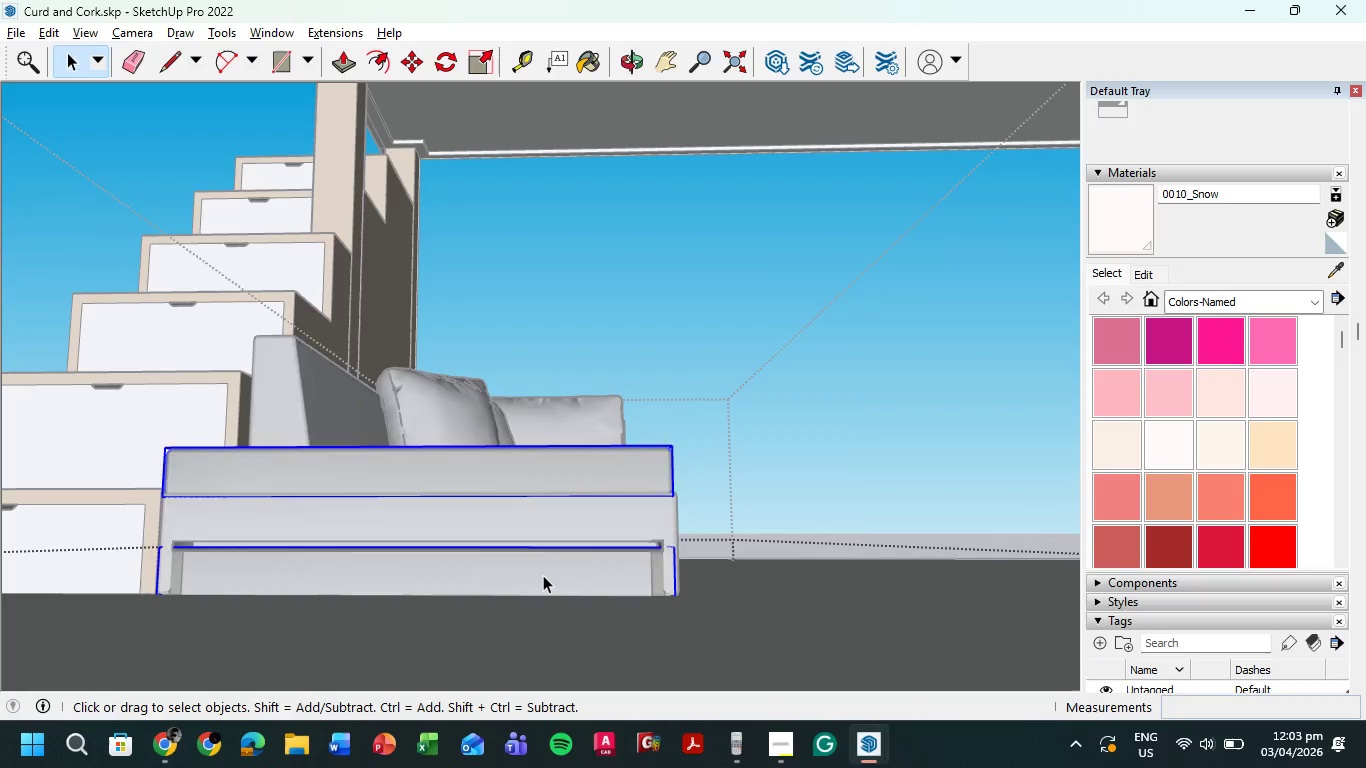 
triple_click([543, 575])
 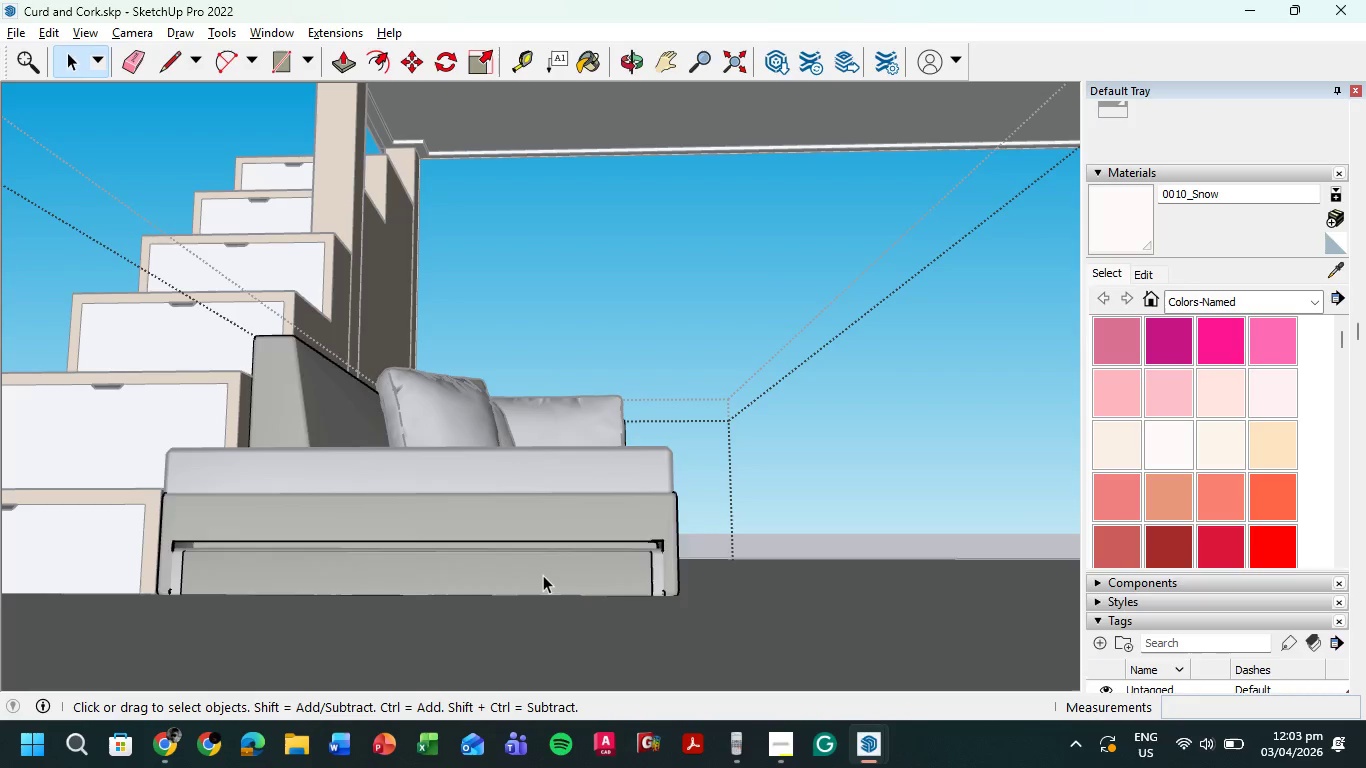 
triple_click([543, 575])
 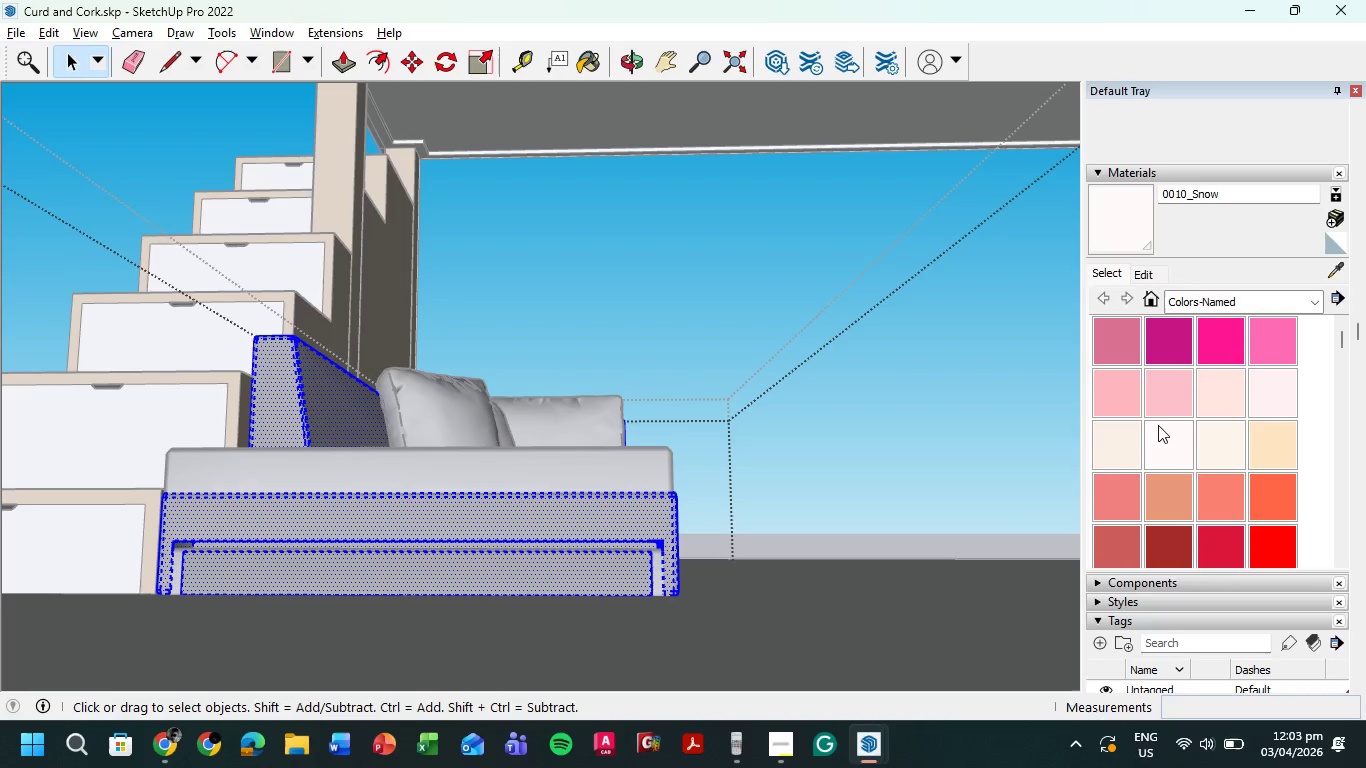 
left_click([525, 581])
 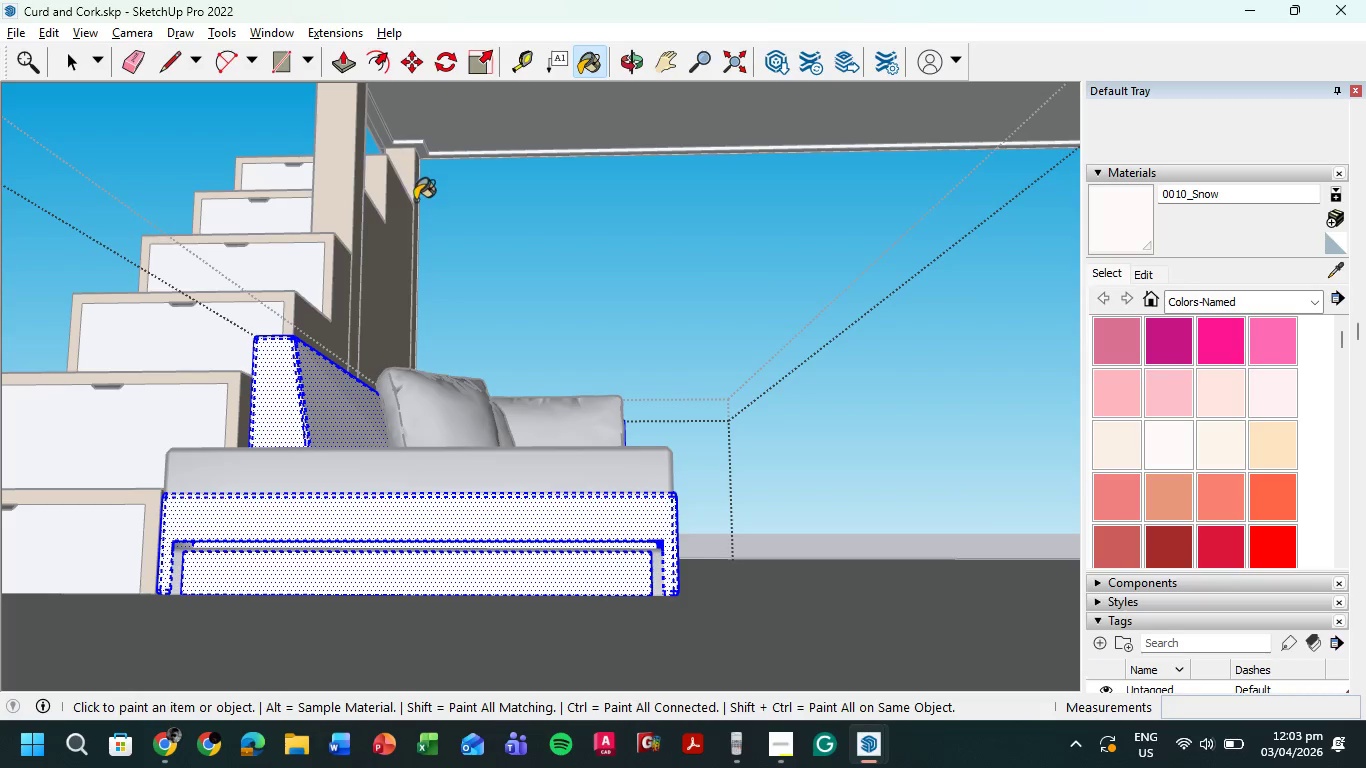 
key(Control+ControlLeft)
 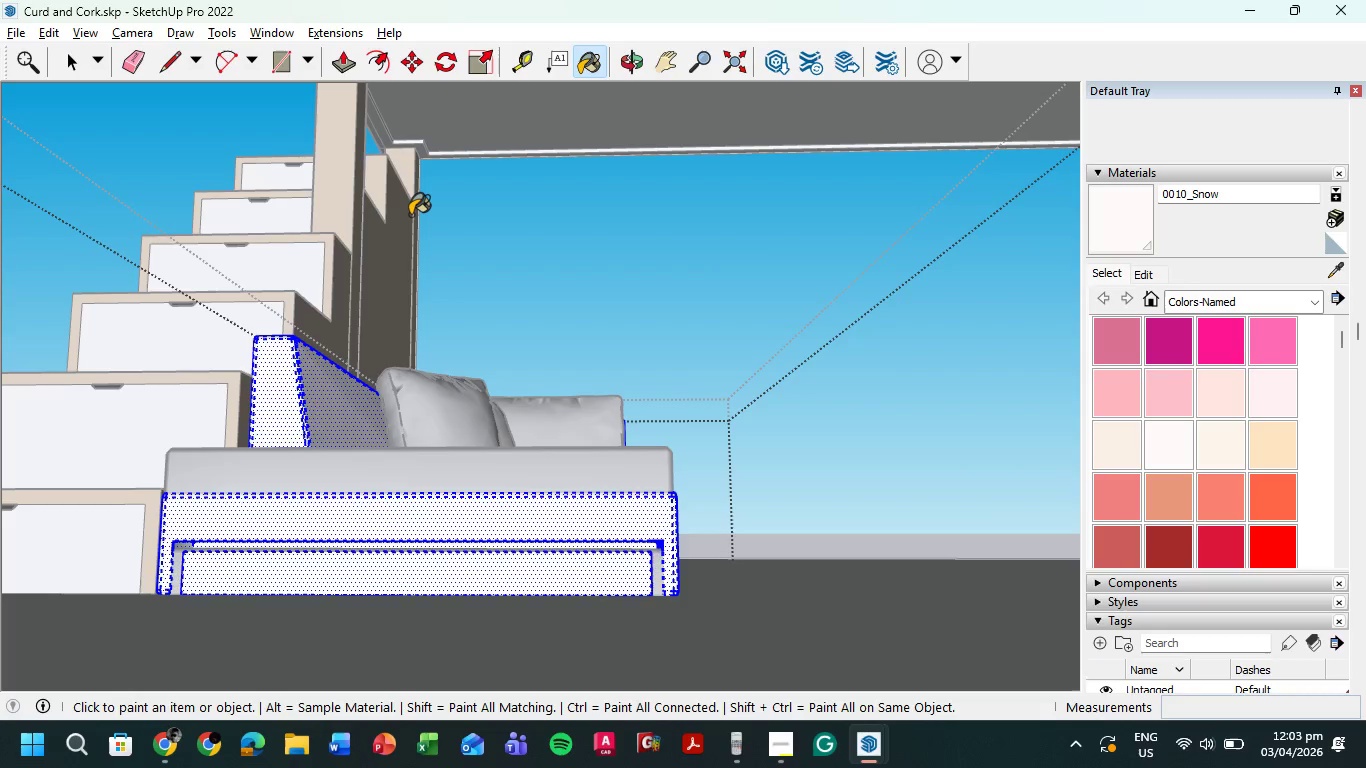 
key(Control+Z)
 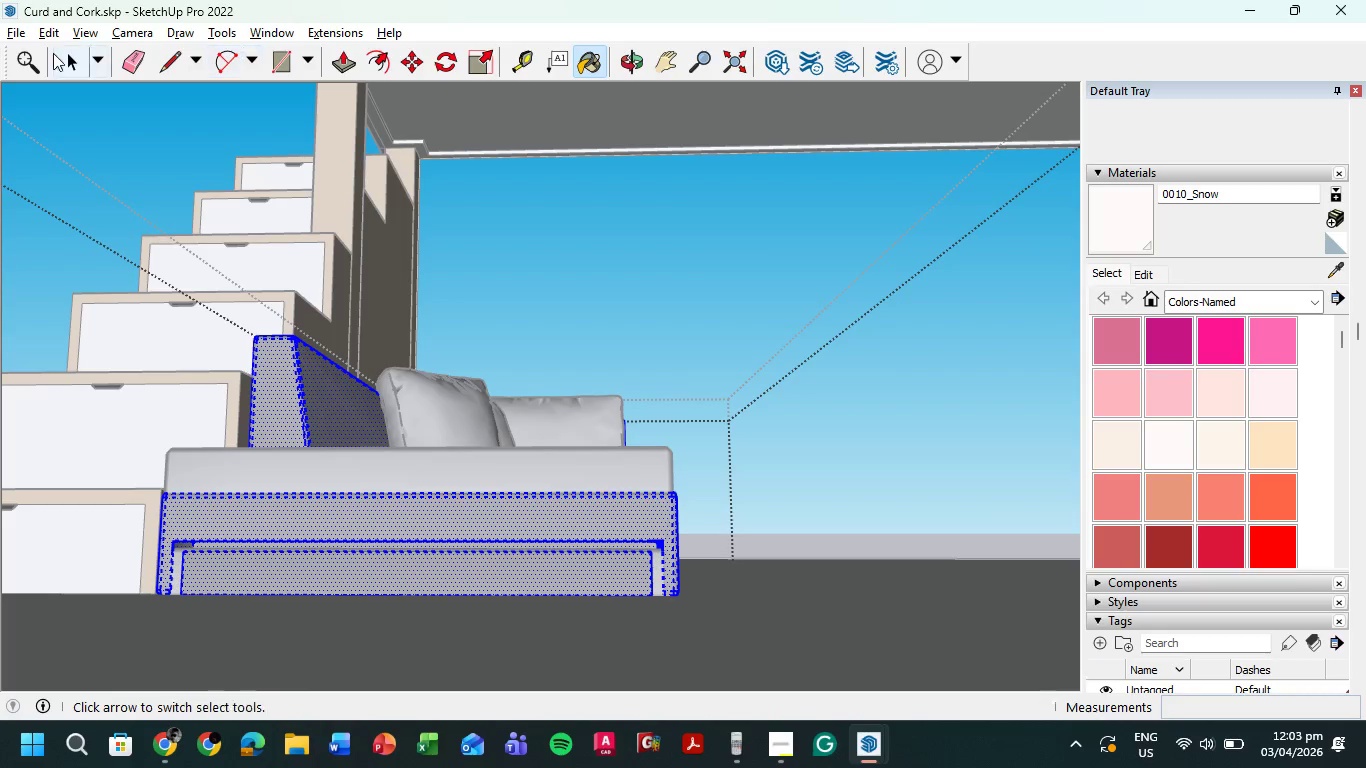 
left_click([71, 57])
 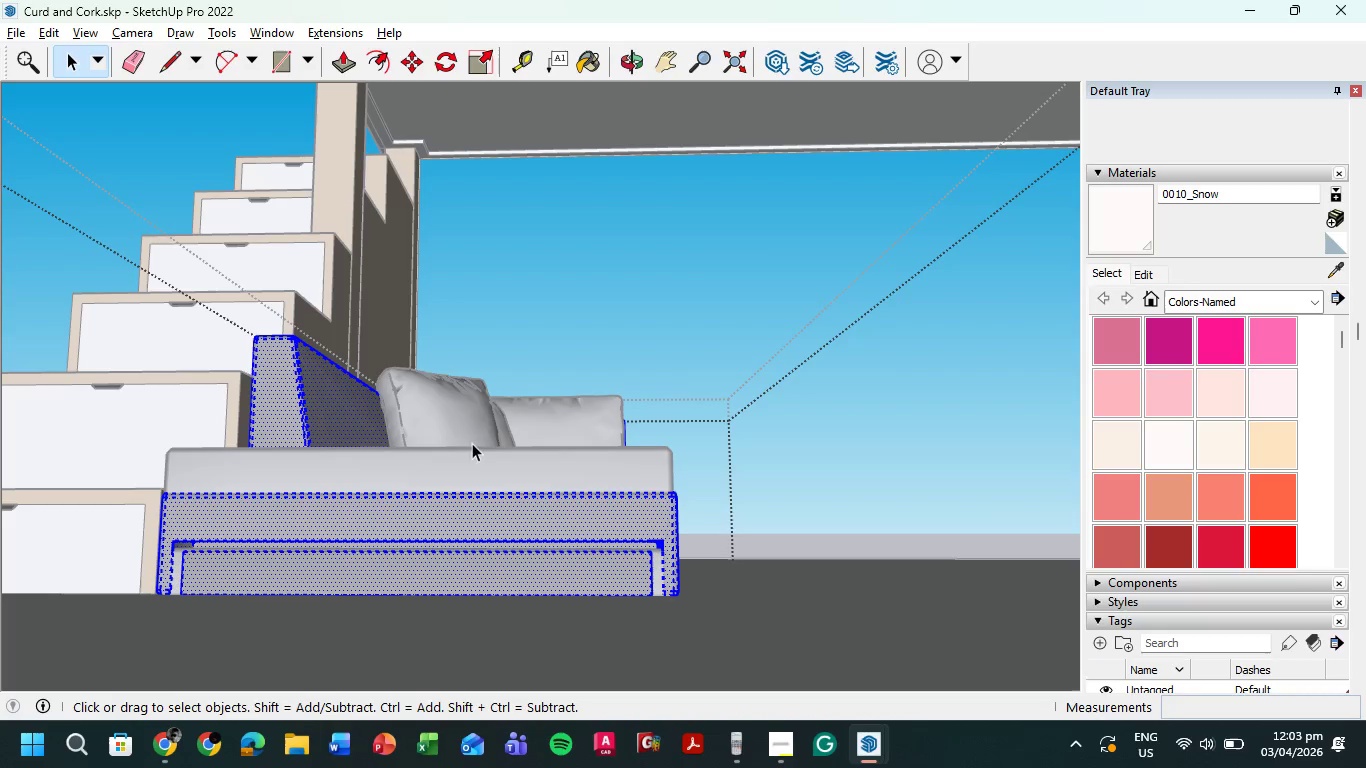 
right_click([471, 472])
 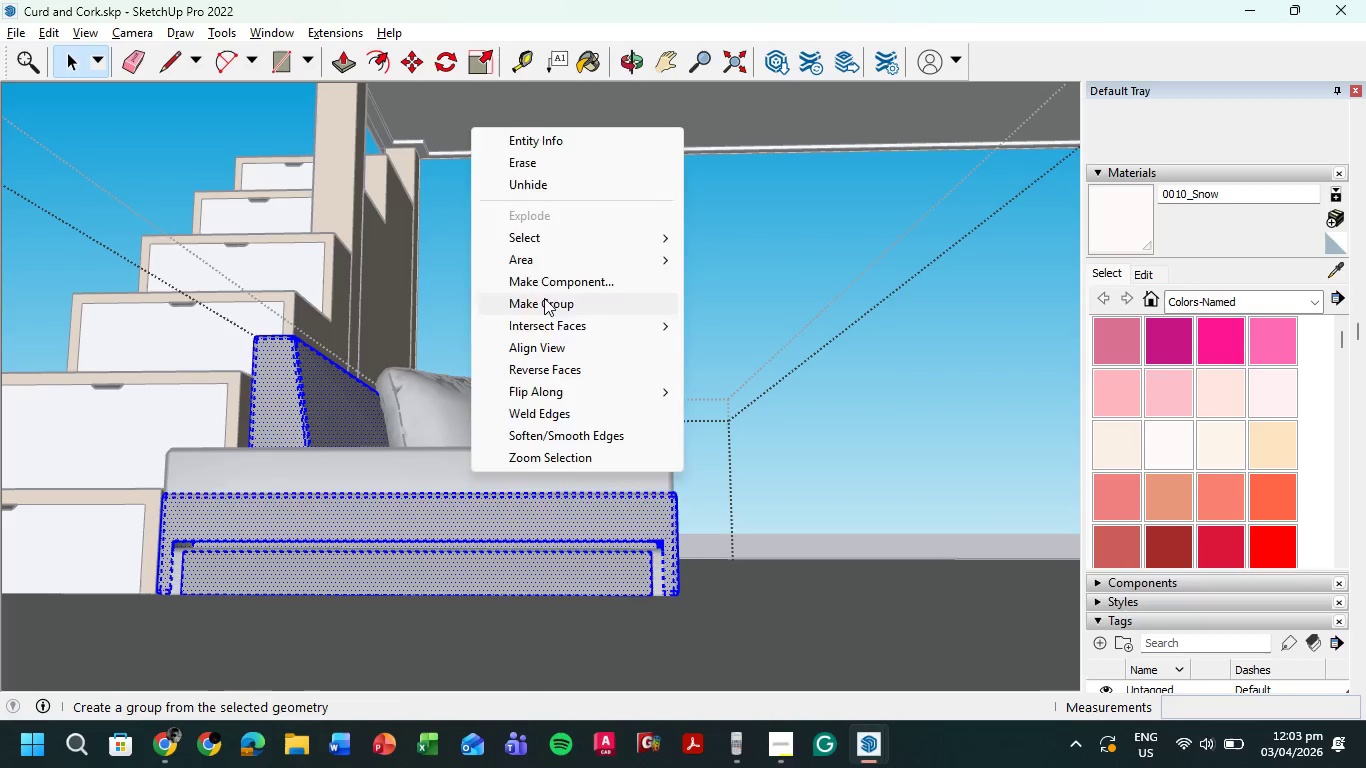 
double_click([782, 259])
 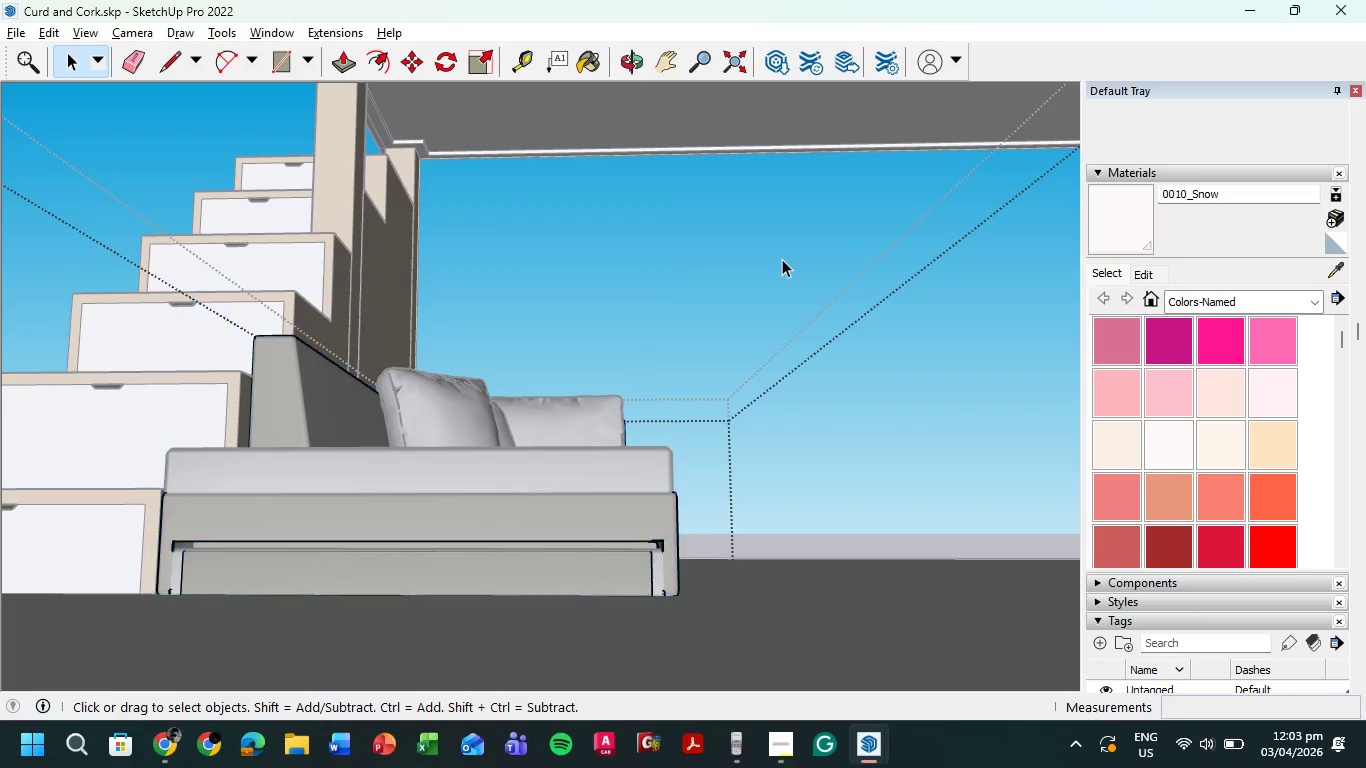 
triple_click([782, 259])
 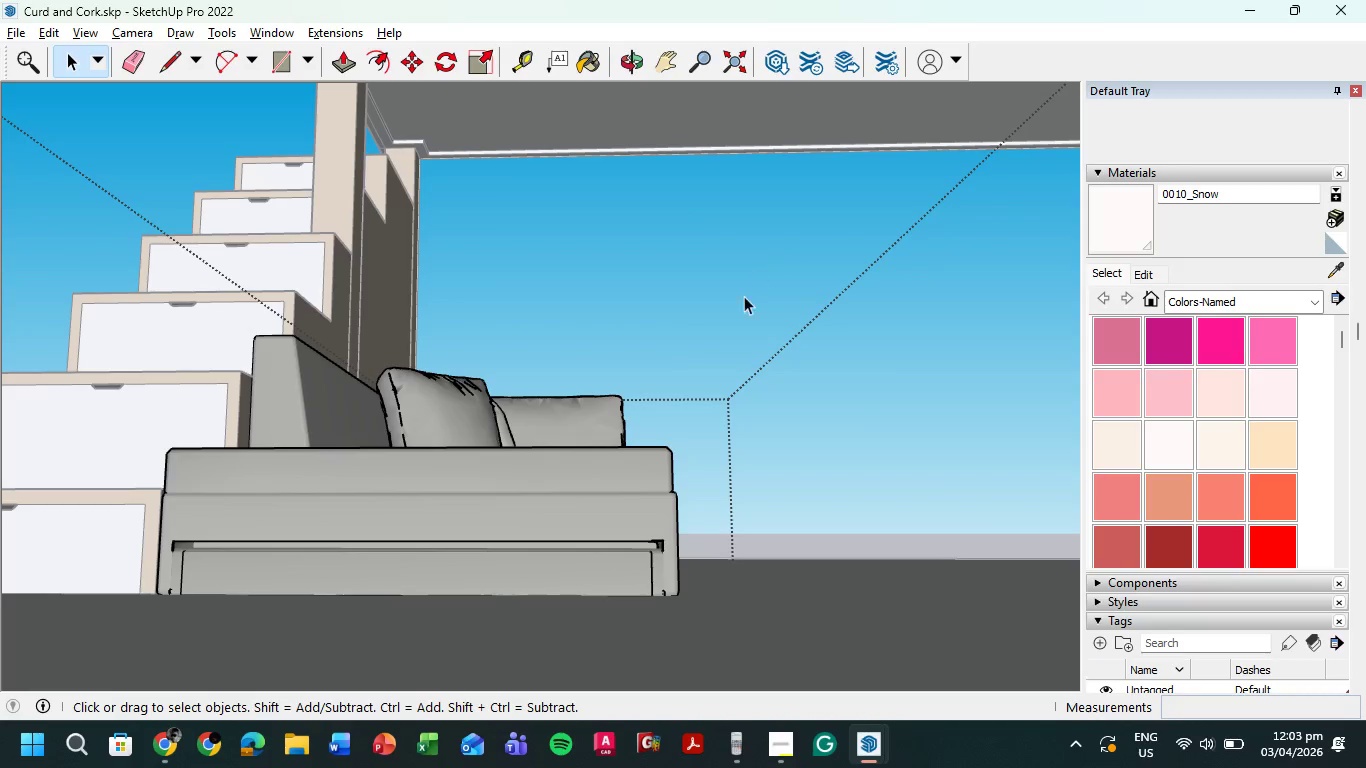 
scroll: coordinate [742, 303], scroll_direction: down, amount: 5.0
 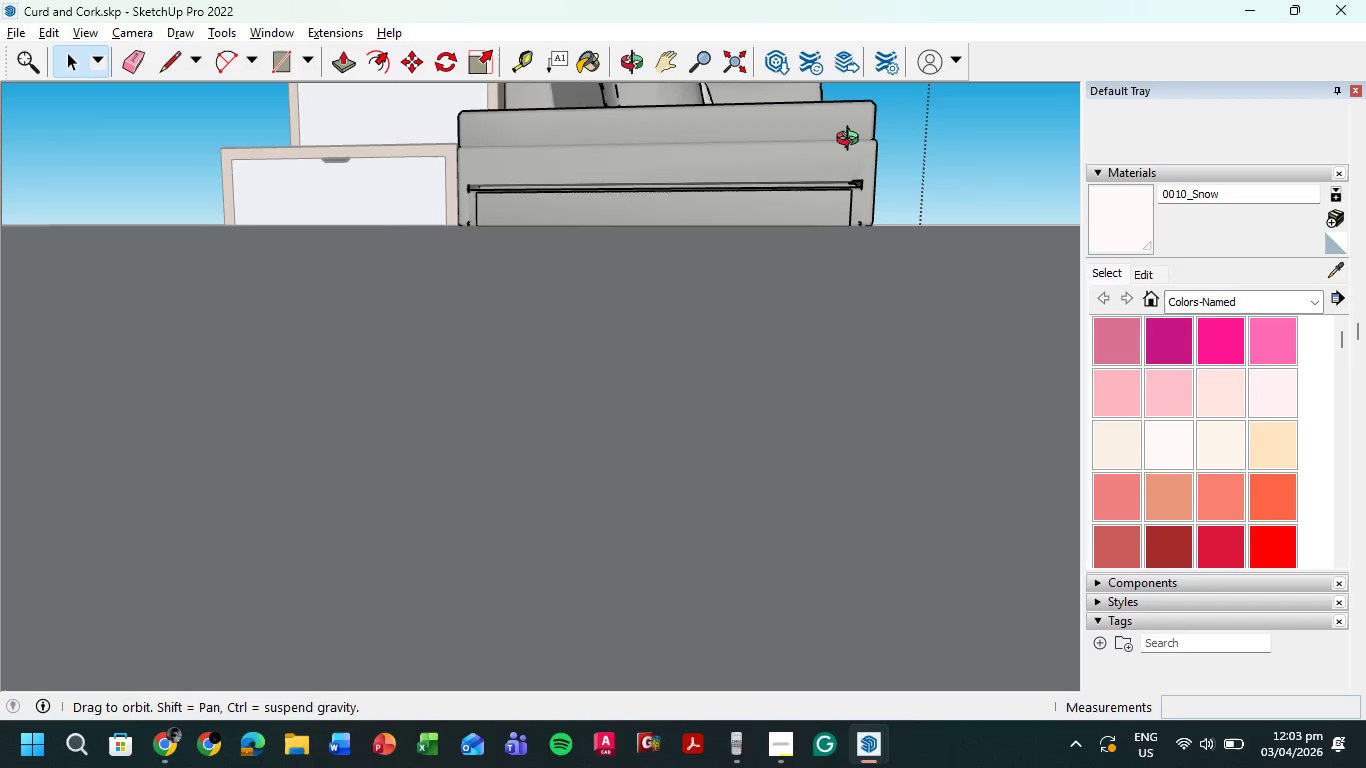 
hold_key(key=ShiftLeft, duration=0.42)
 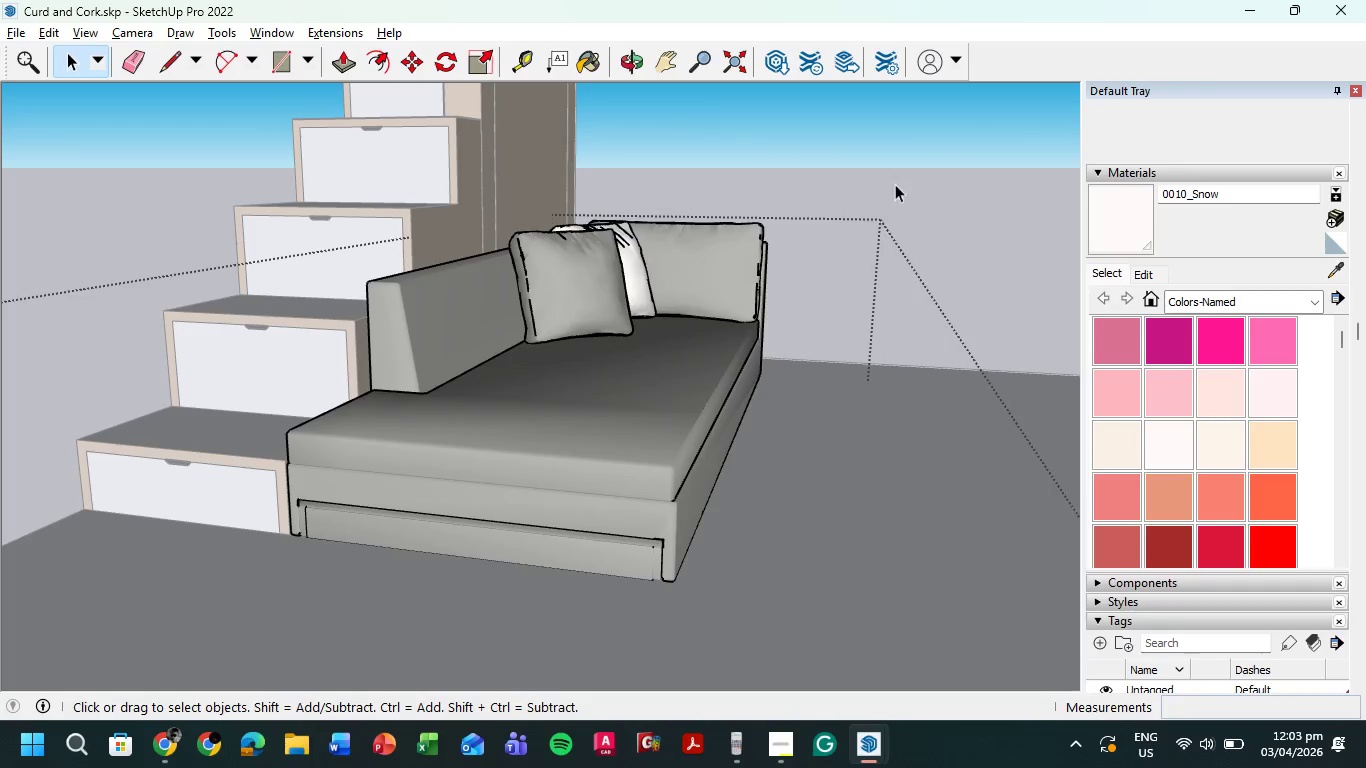 
left_click([912, 138])
 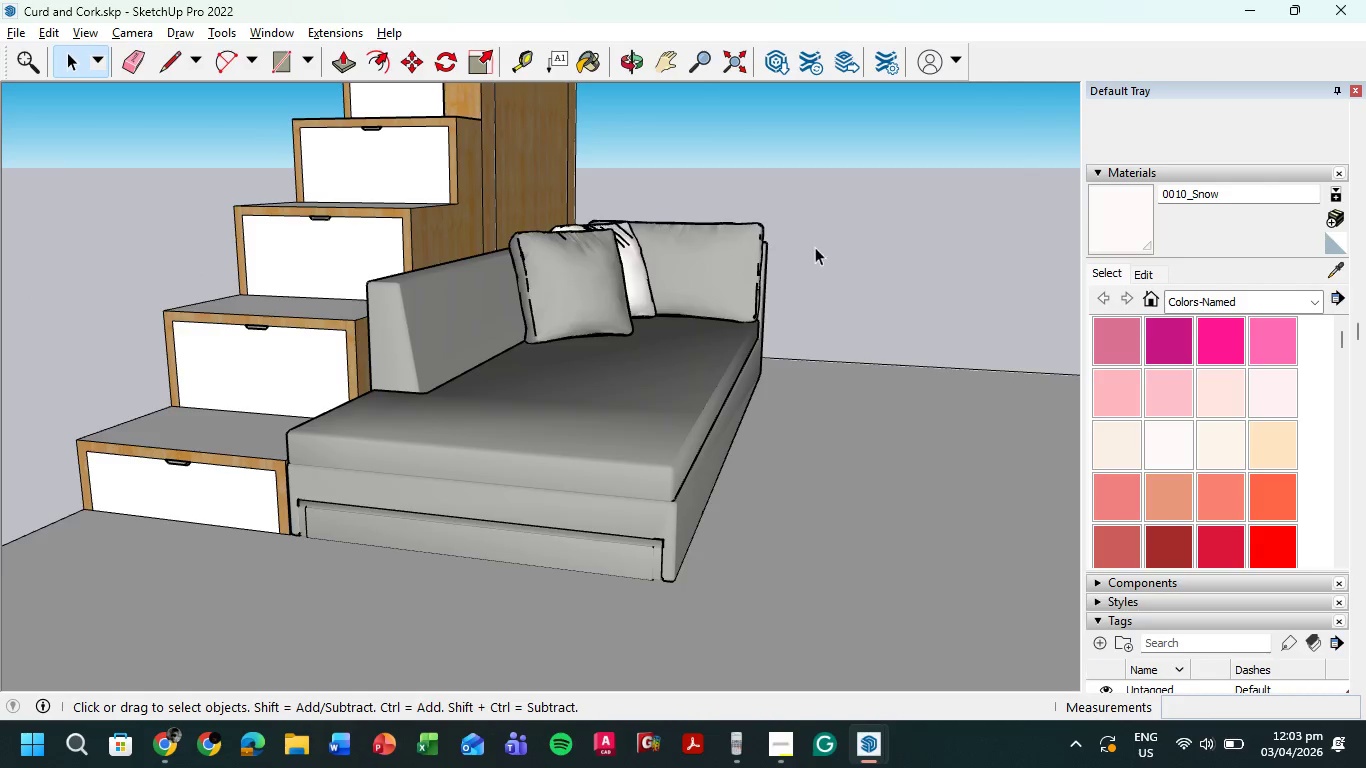 
scroll: coordinate [321, 396], scroll_direction: down, amount: 13.0
 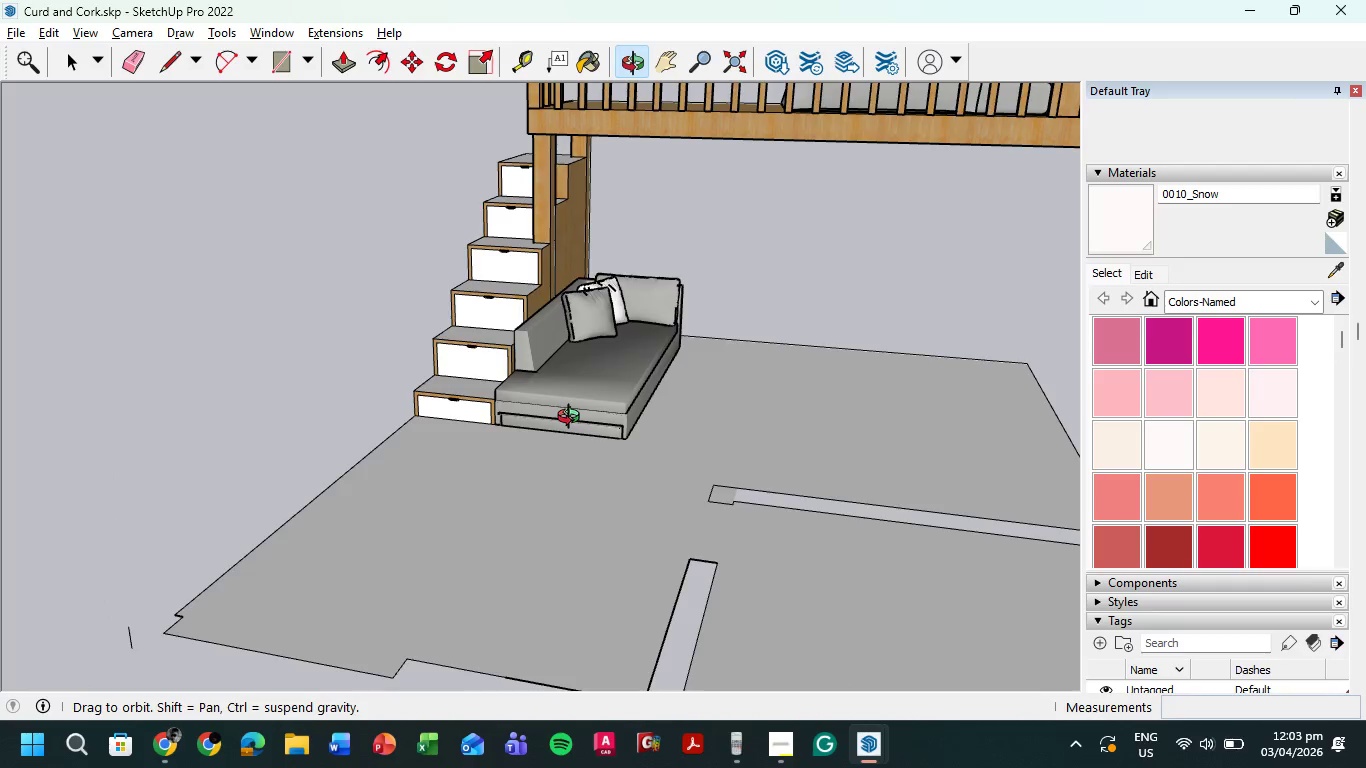 
scroll: coordinate [540, 408], scroll_direction: up, amount: 10.0
 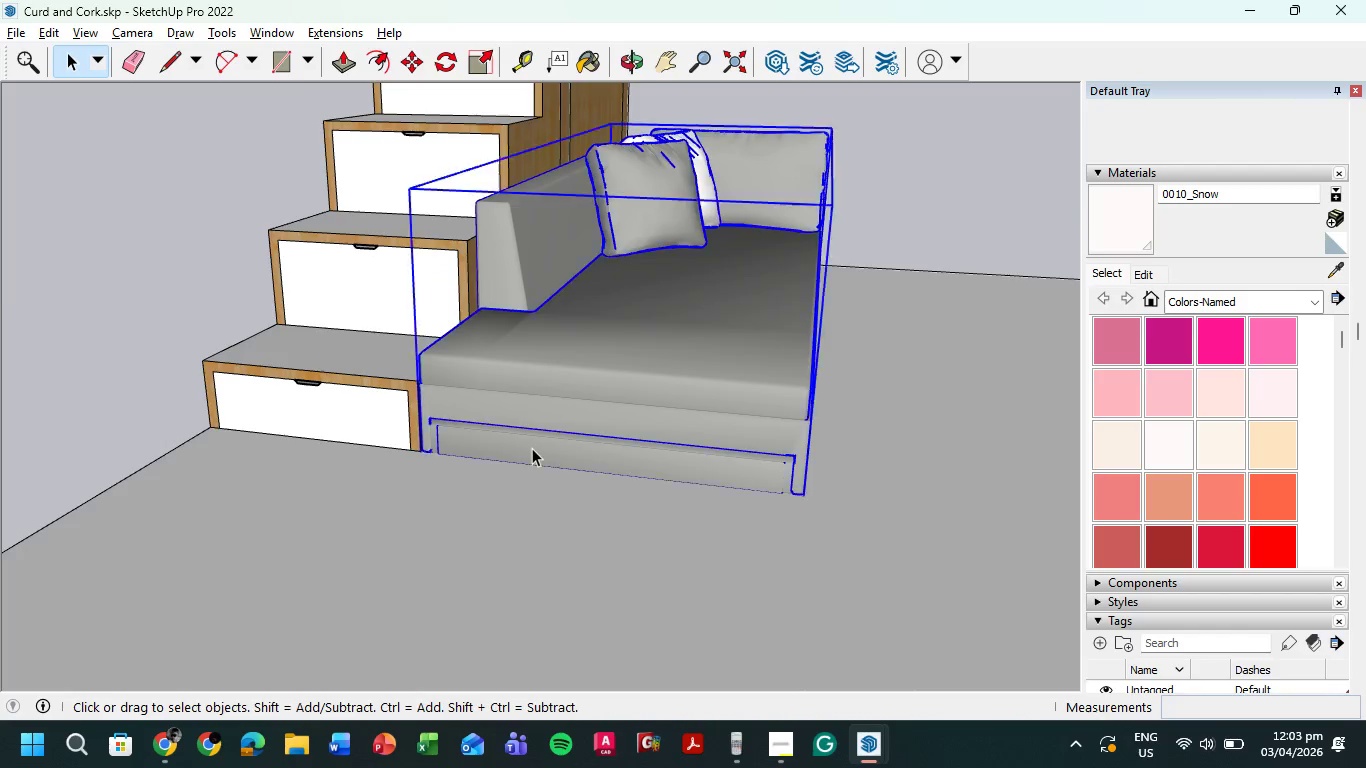 
double_click([532, 448])
 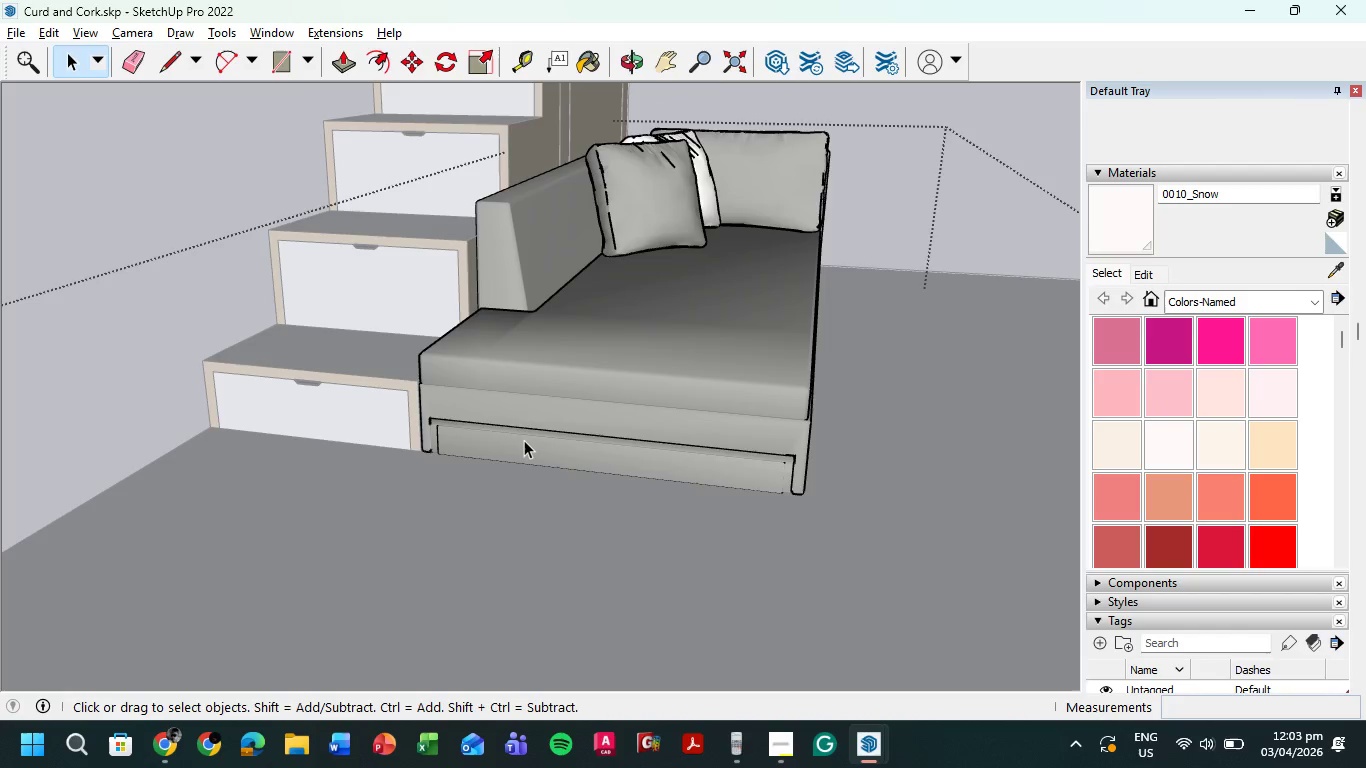 
triple_click([524, 440])
 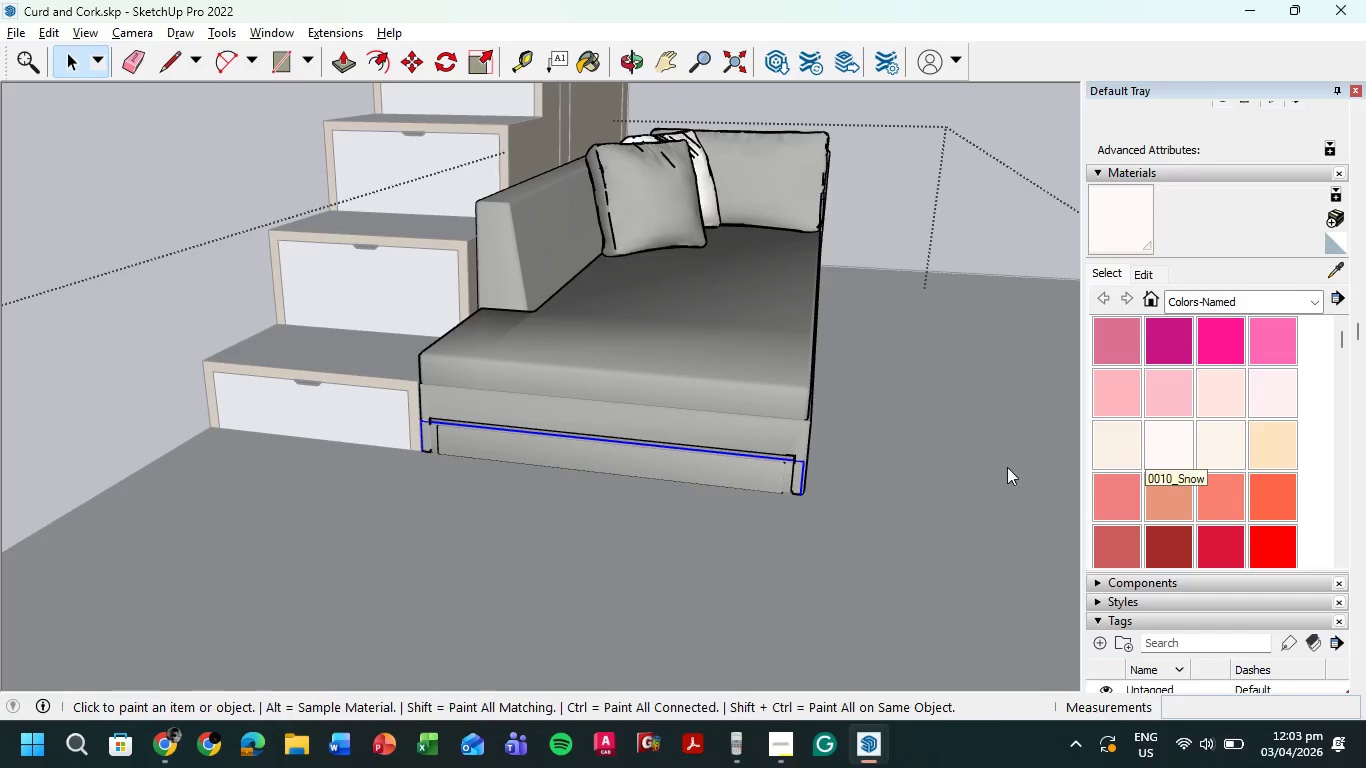 
double_click([710, 466])
 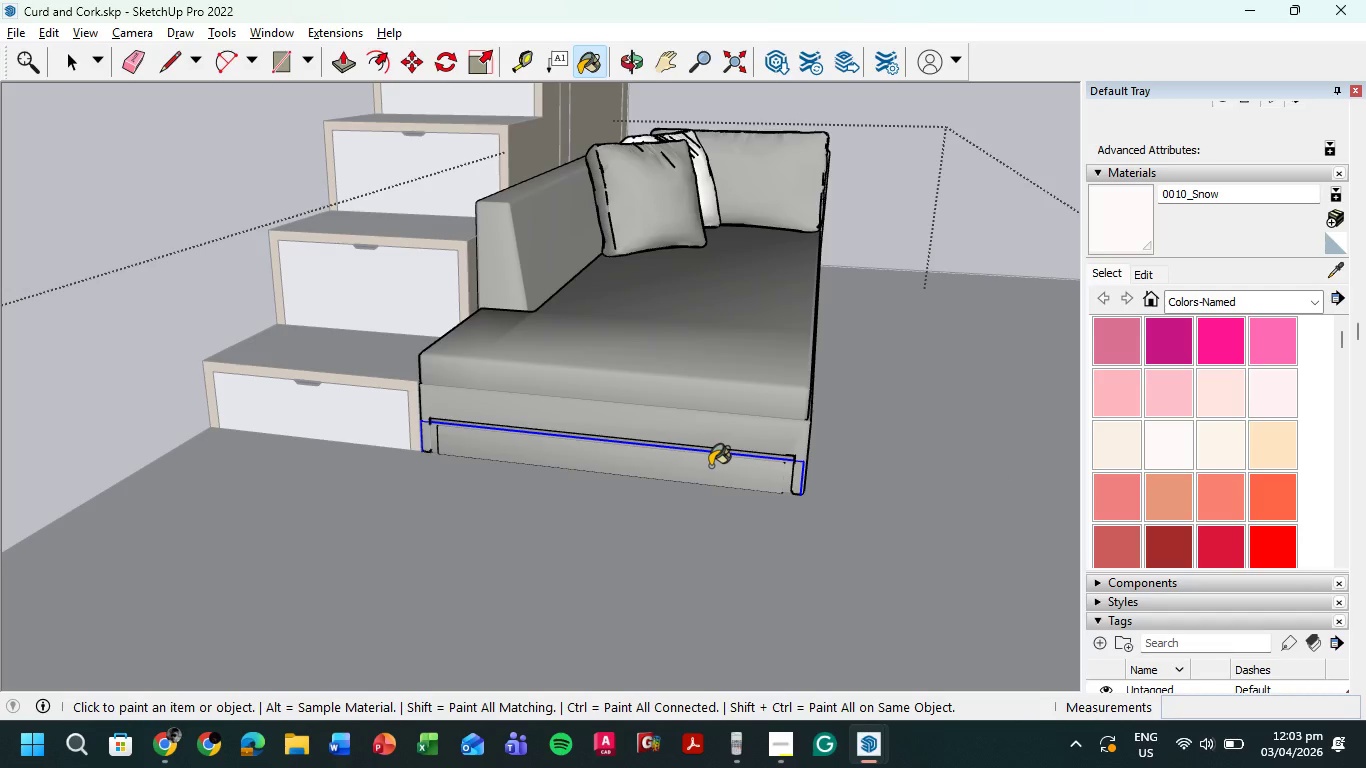 
triple_click([710, 466])
 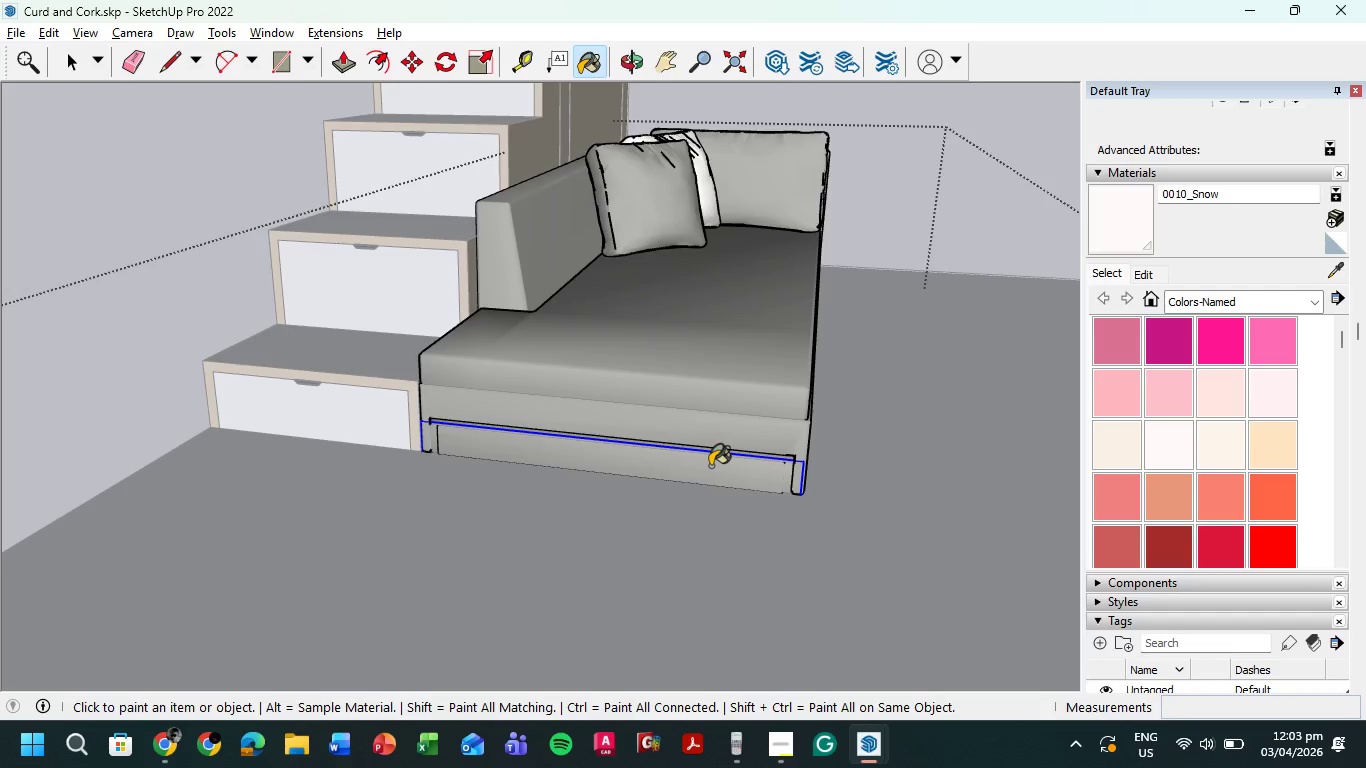 
triple_click([710, 466])
 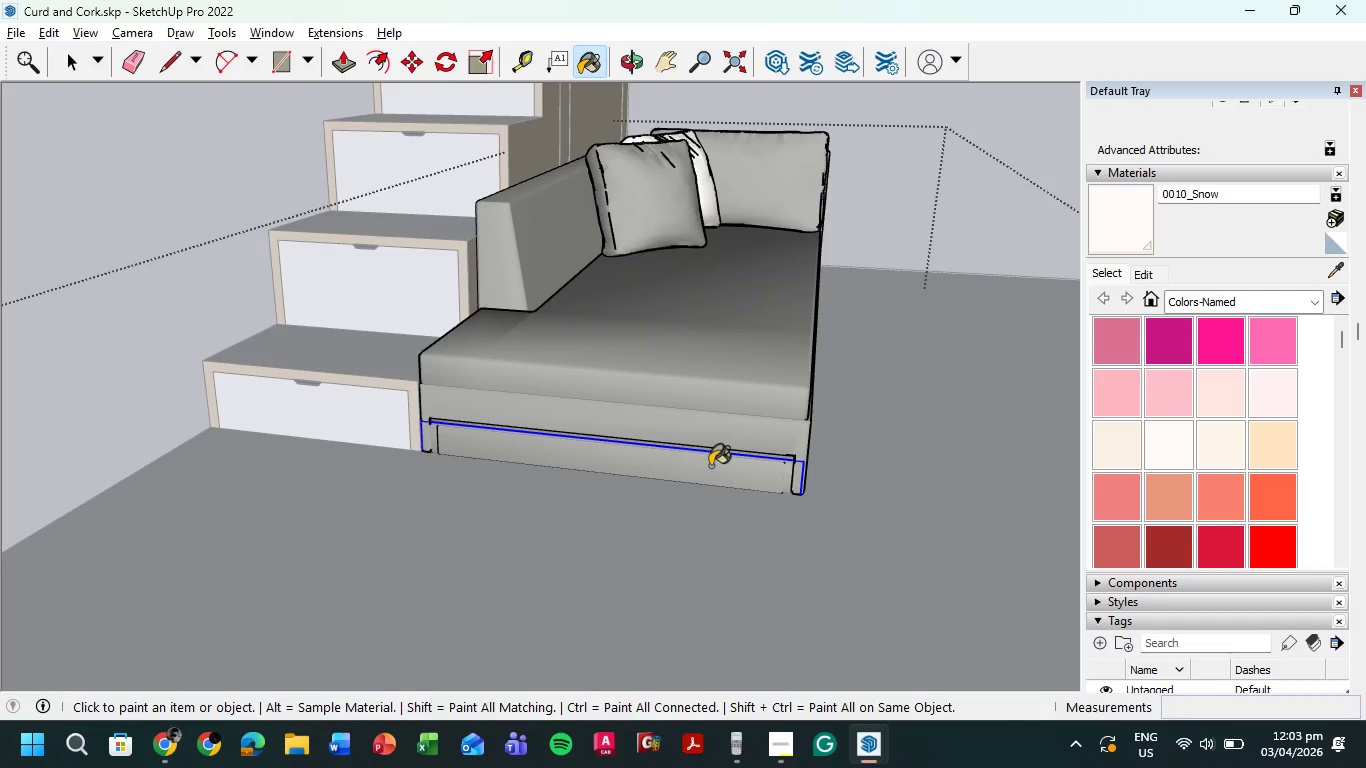 
triple_click([710, 466])
 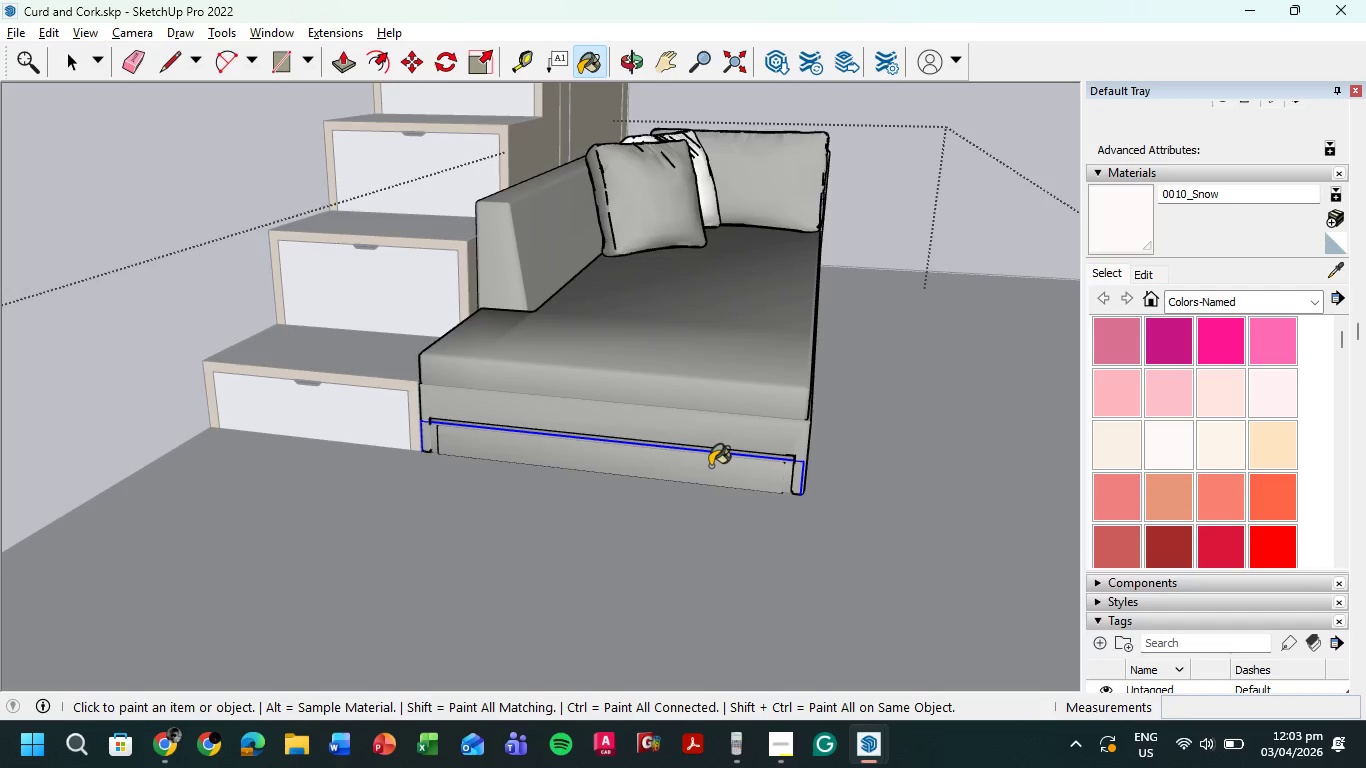 
triple_click([710, 466])
 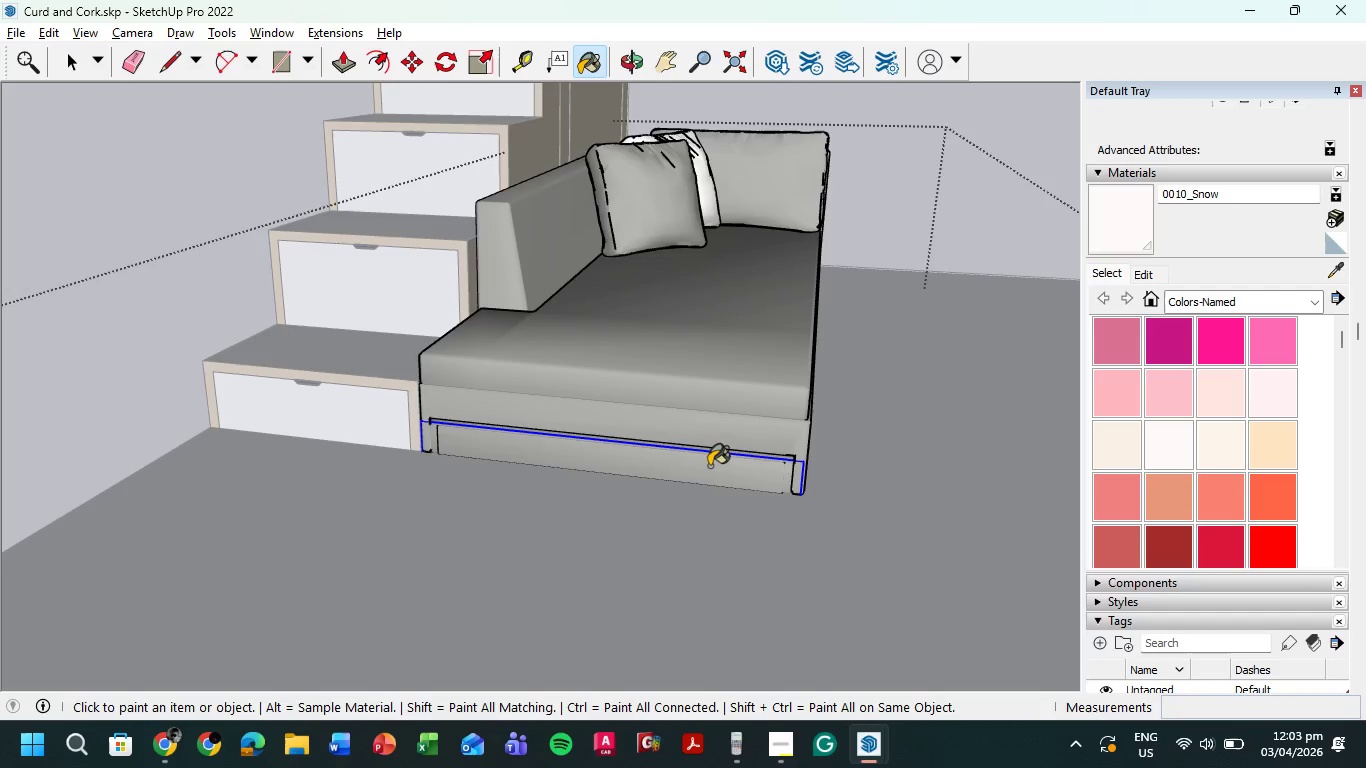 
triple_click([709, 466])
 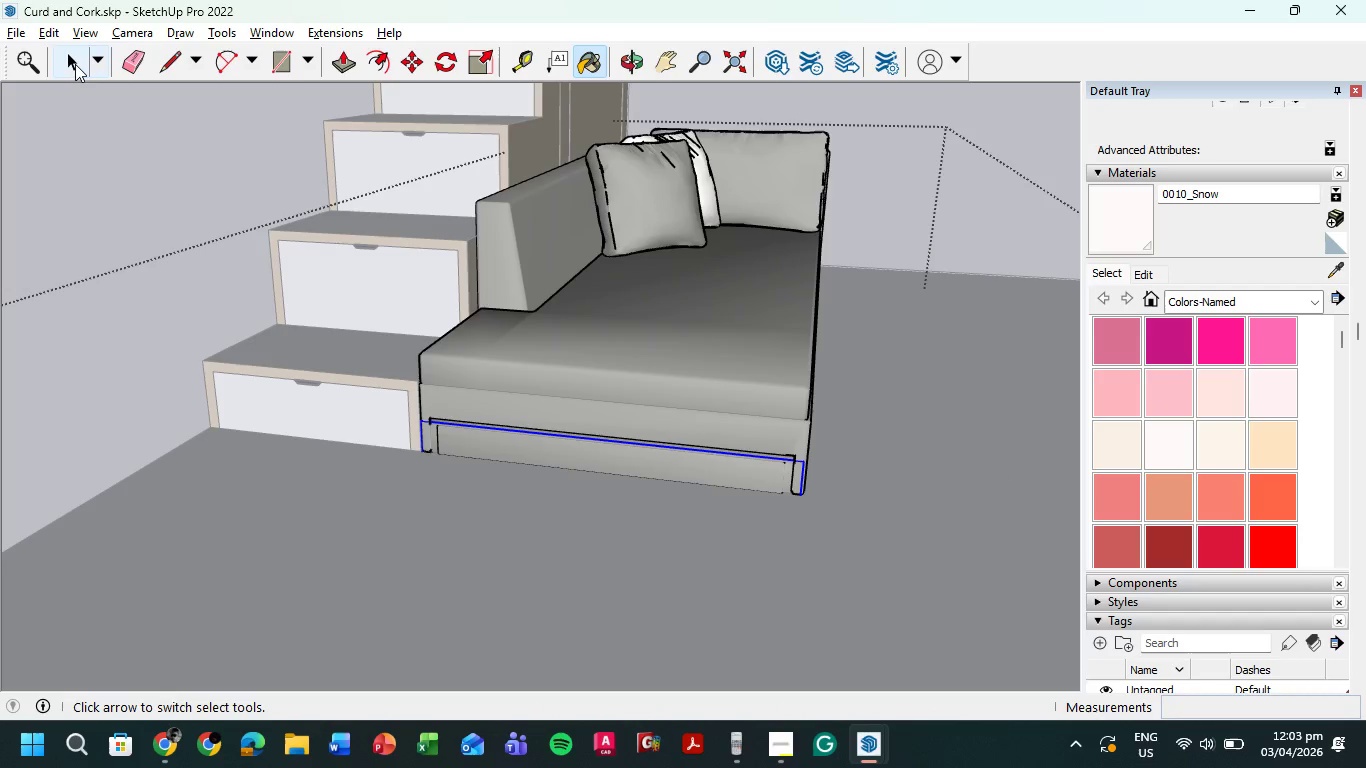 
left_click([75, 64])
 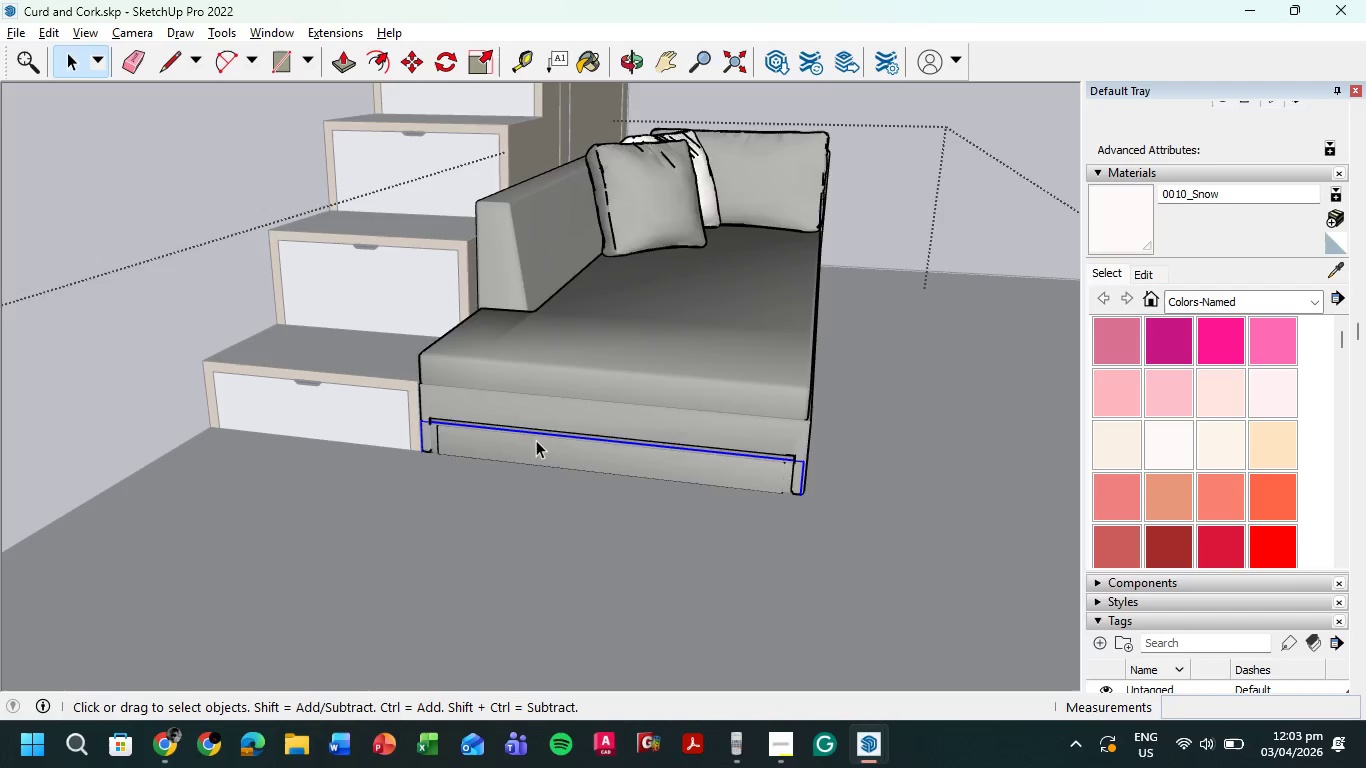 
double_click([536, 440])
 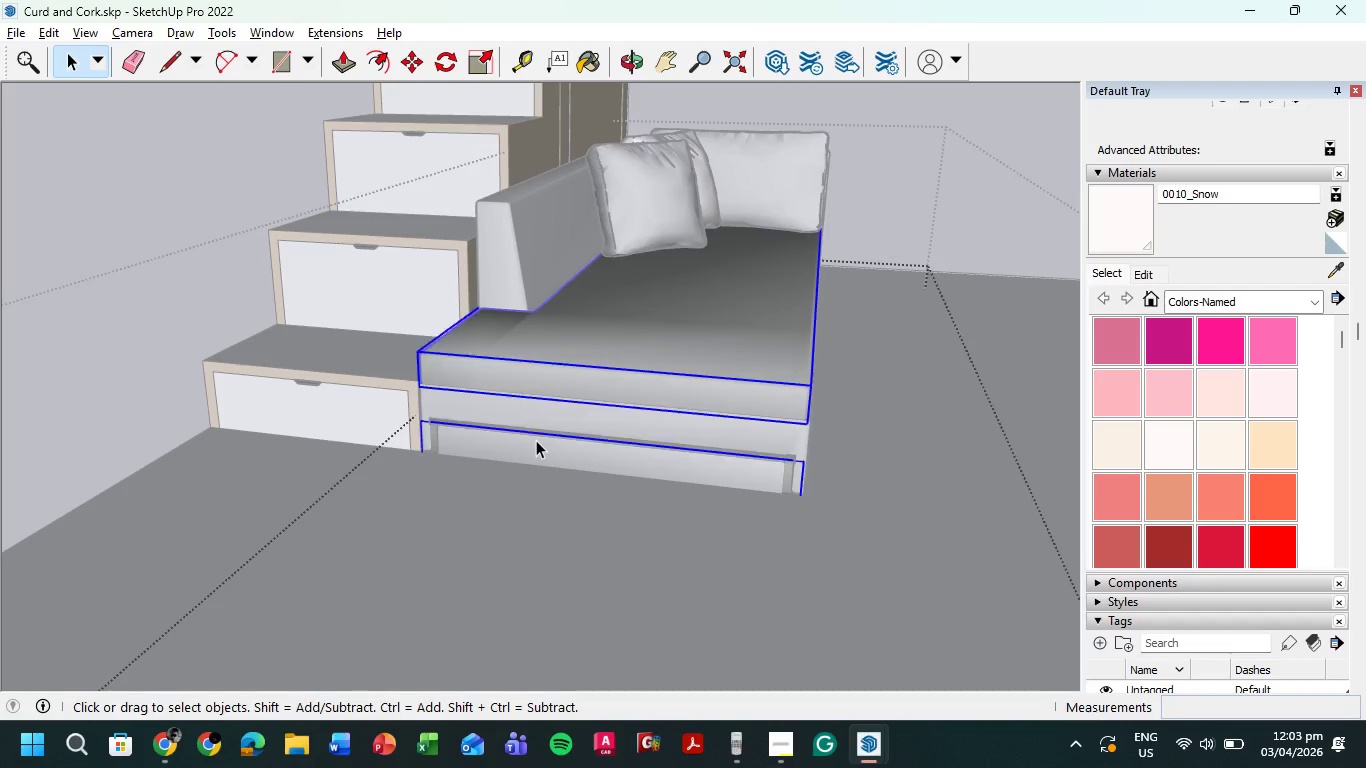 
triple_click([536, 440])
 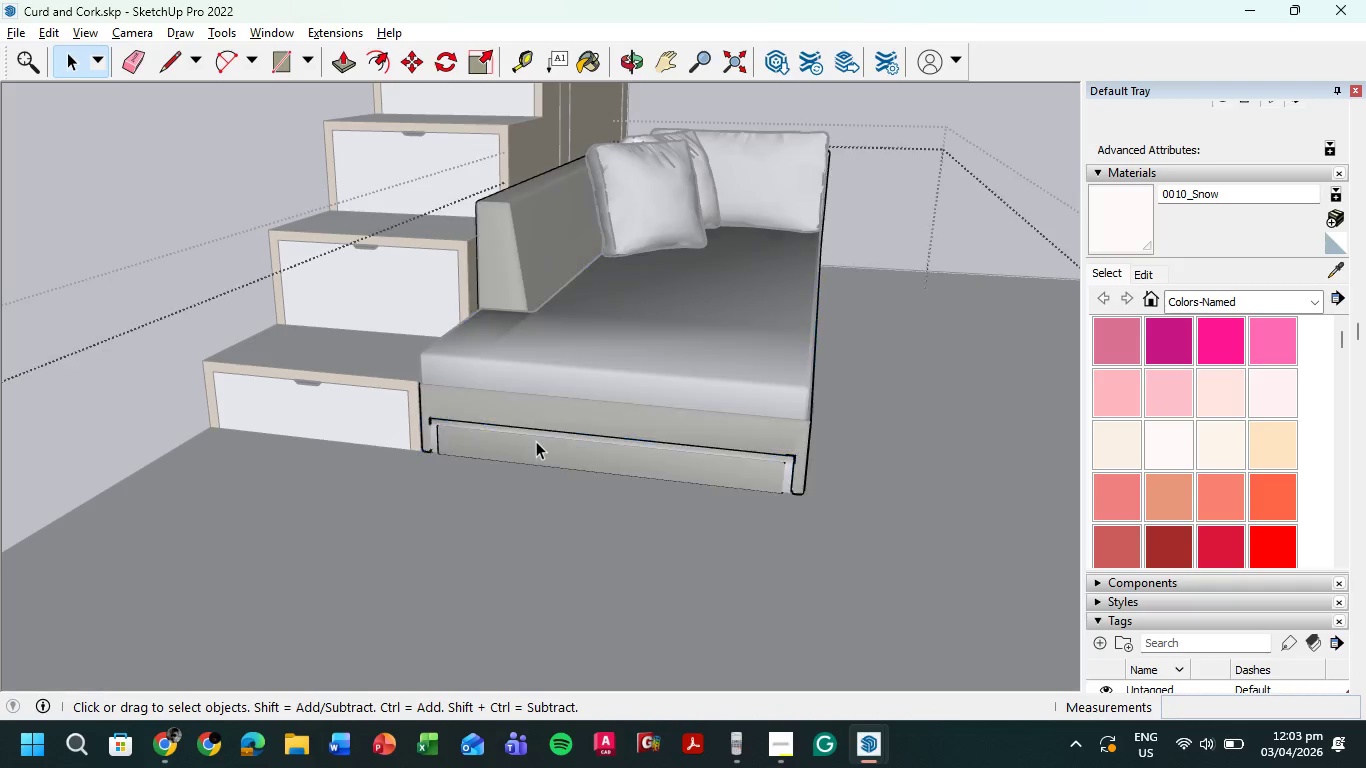 
triple_click([536, 441])
 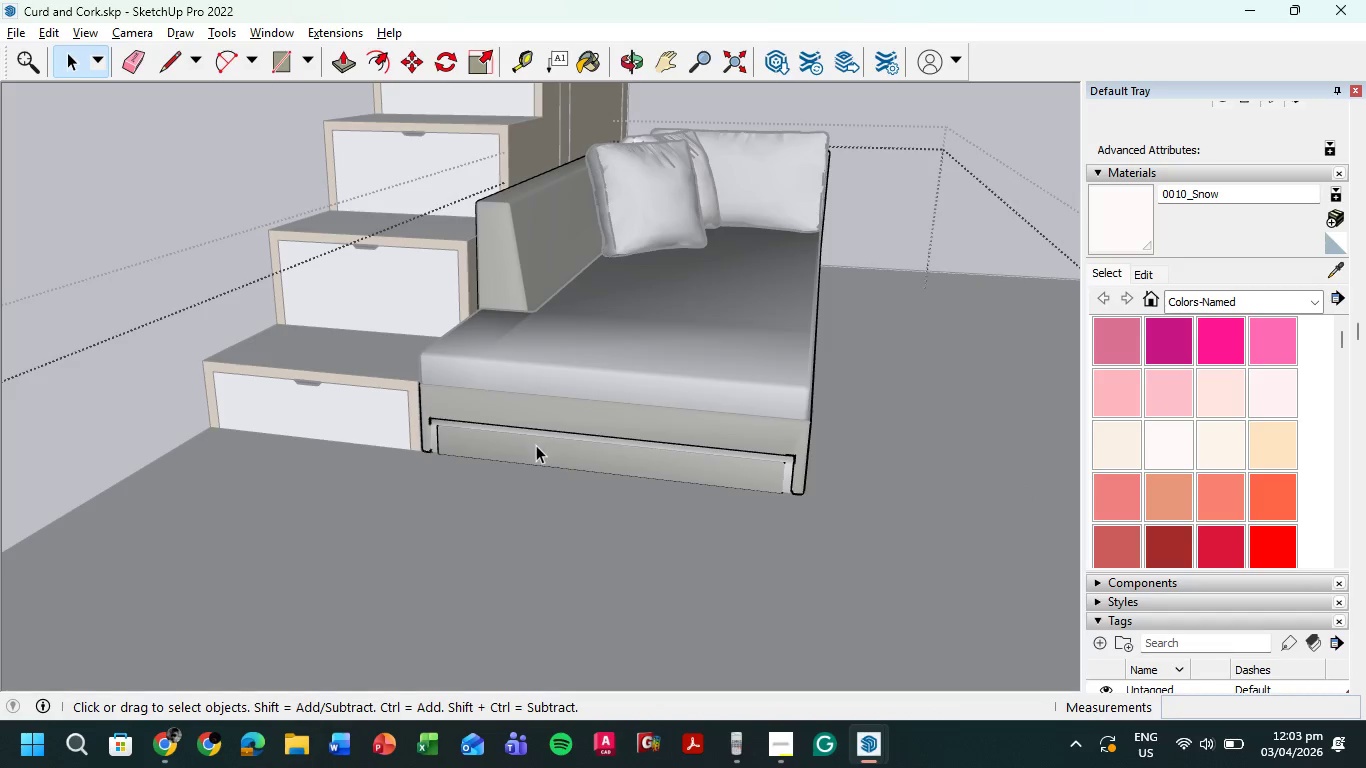 
left_click([536, 445])
 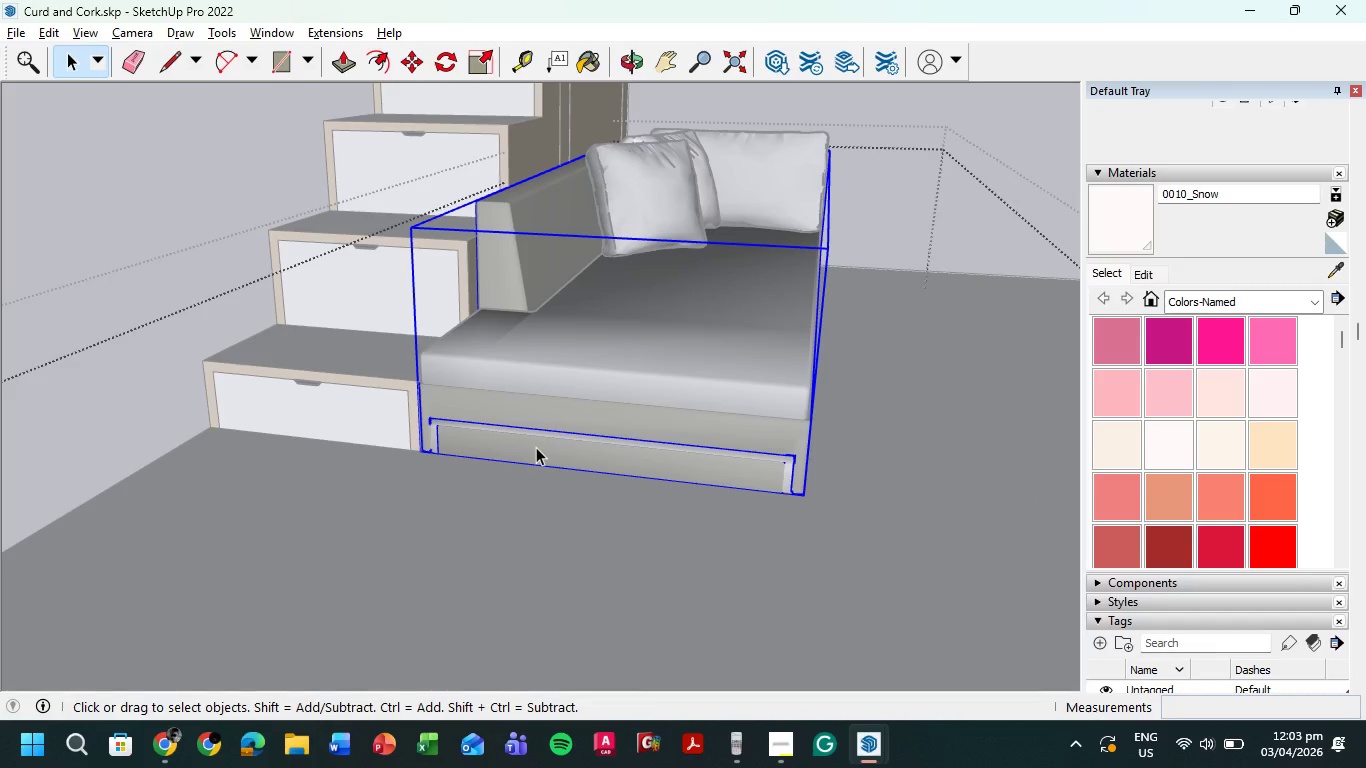 
double_click([536, 447])
 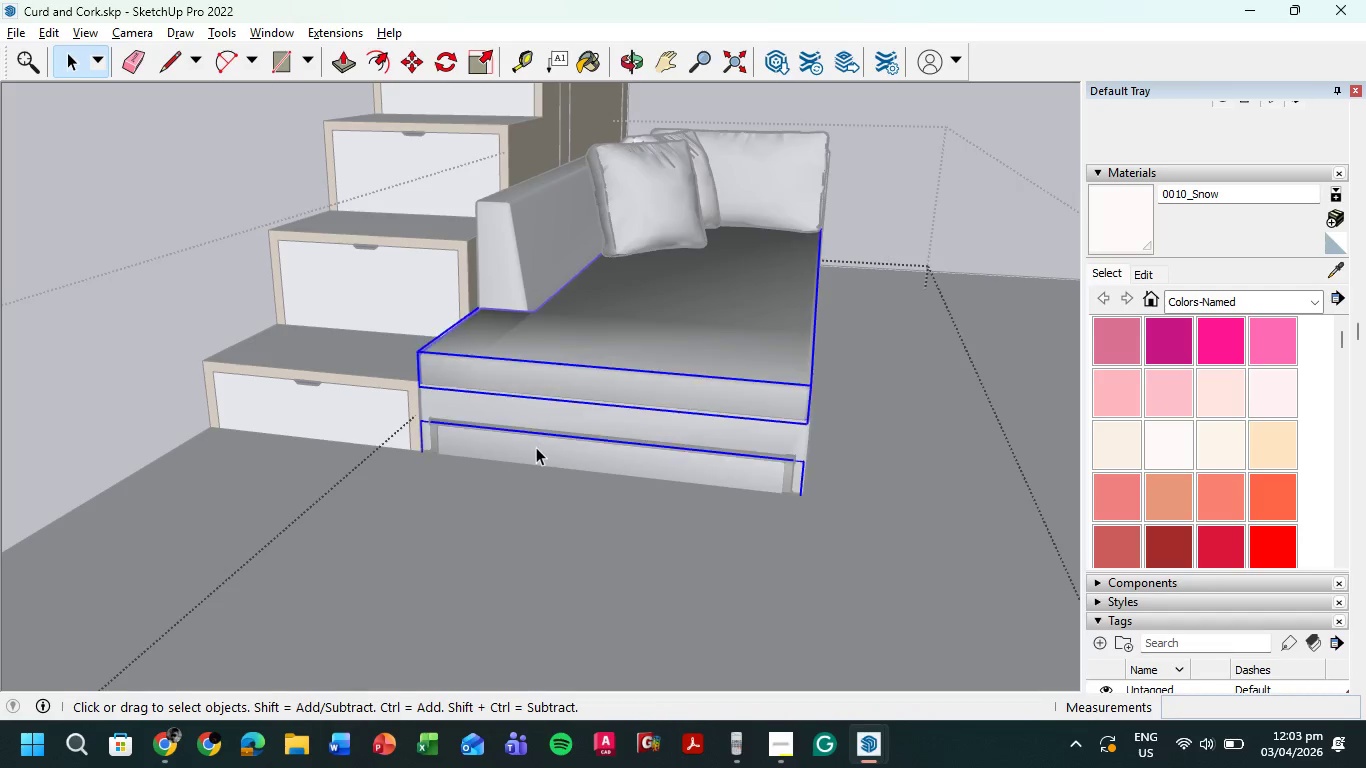 
triple_click([536, 447])
 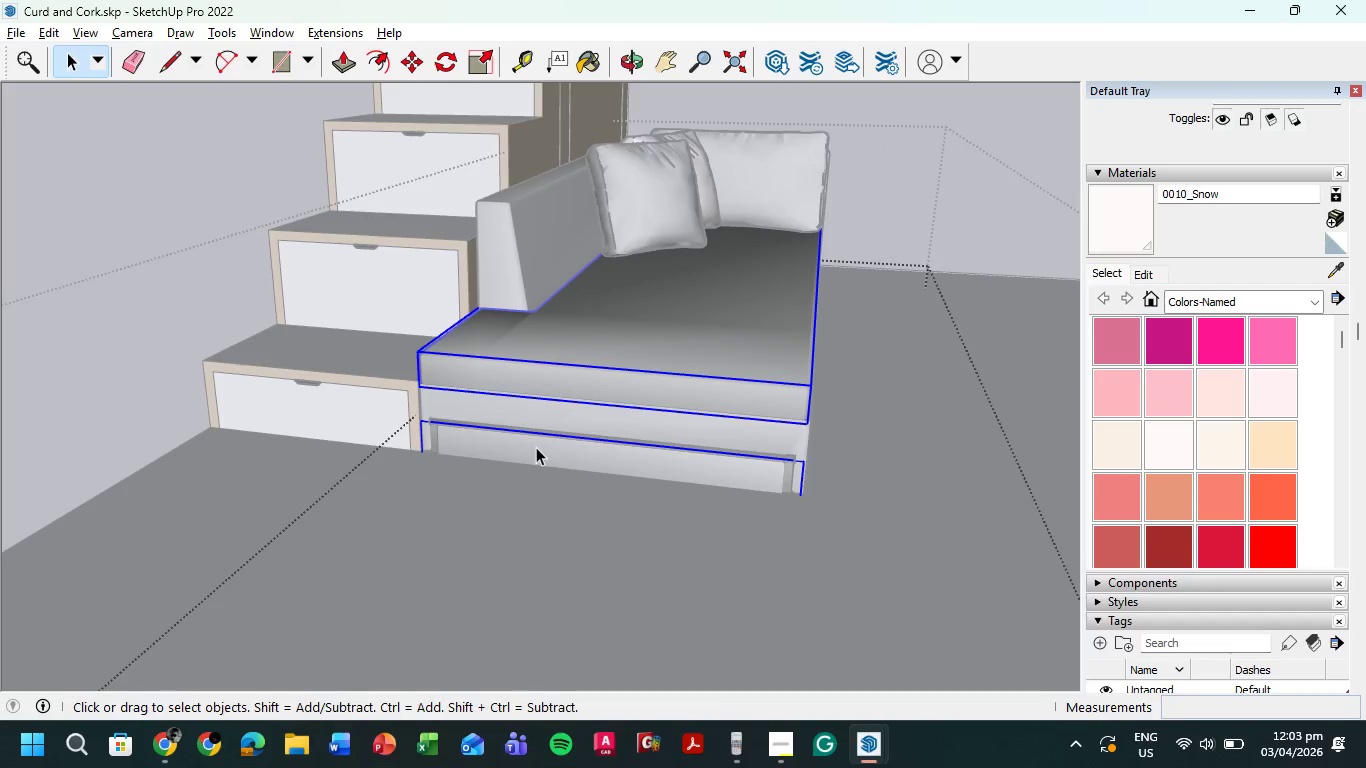 
left_click([536, 447])
 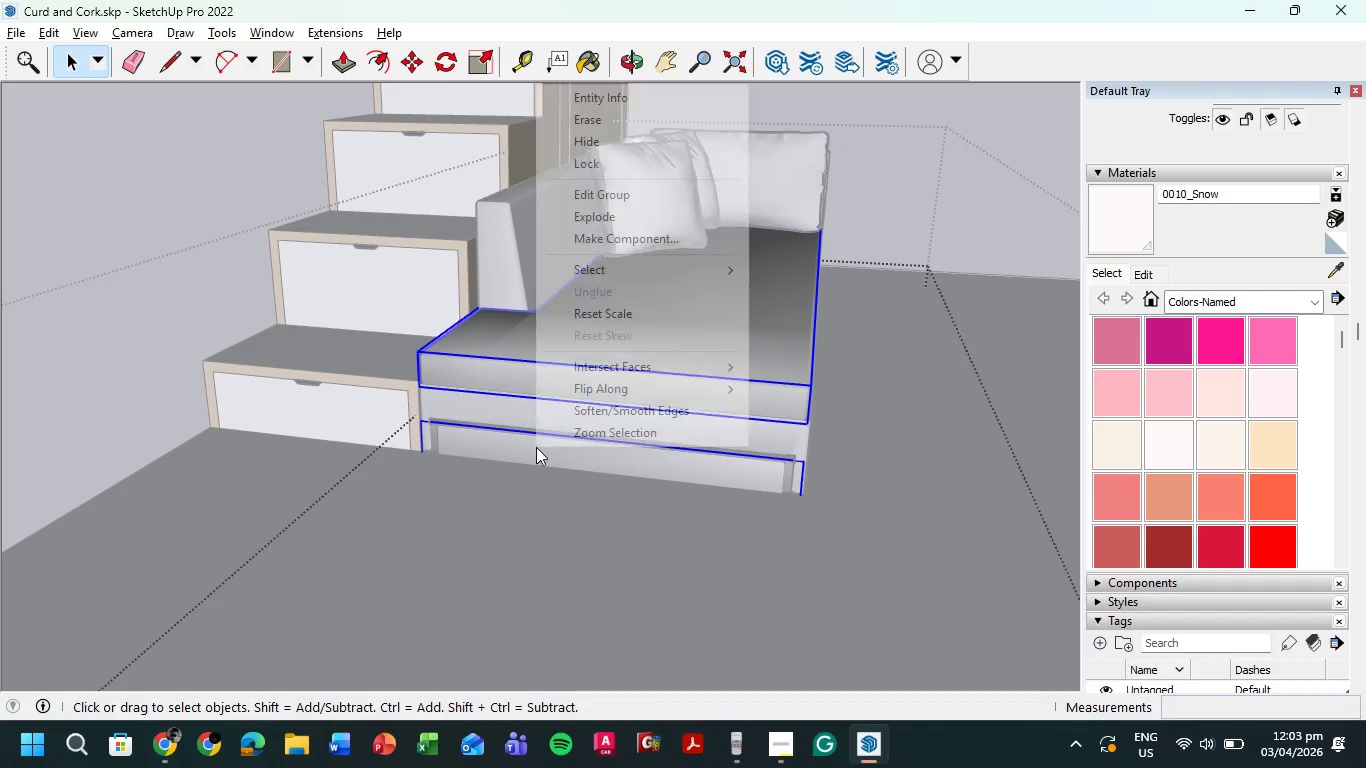 
right_click([536, 447])
 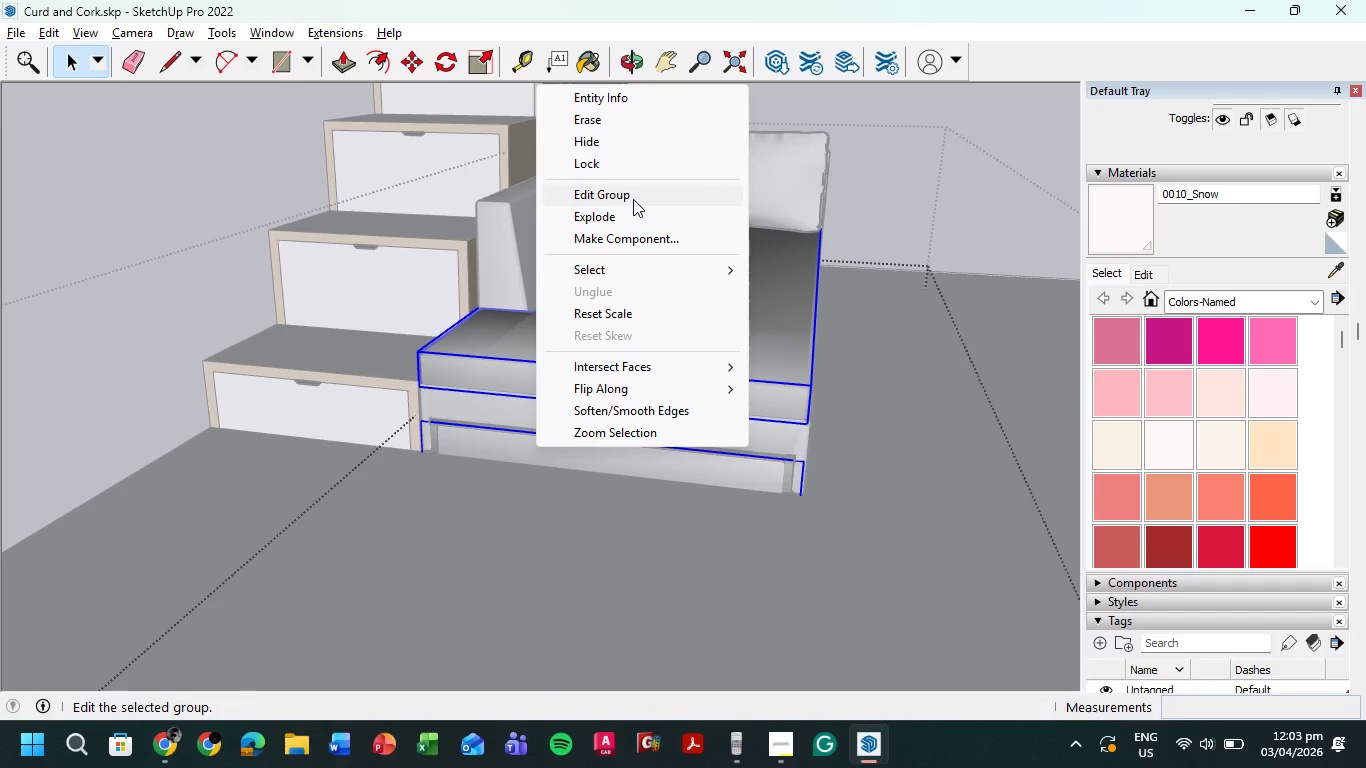 
left_click([636, 197])
 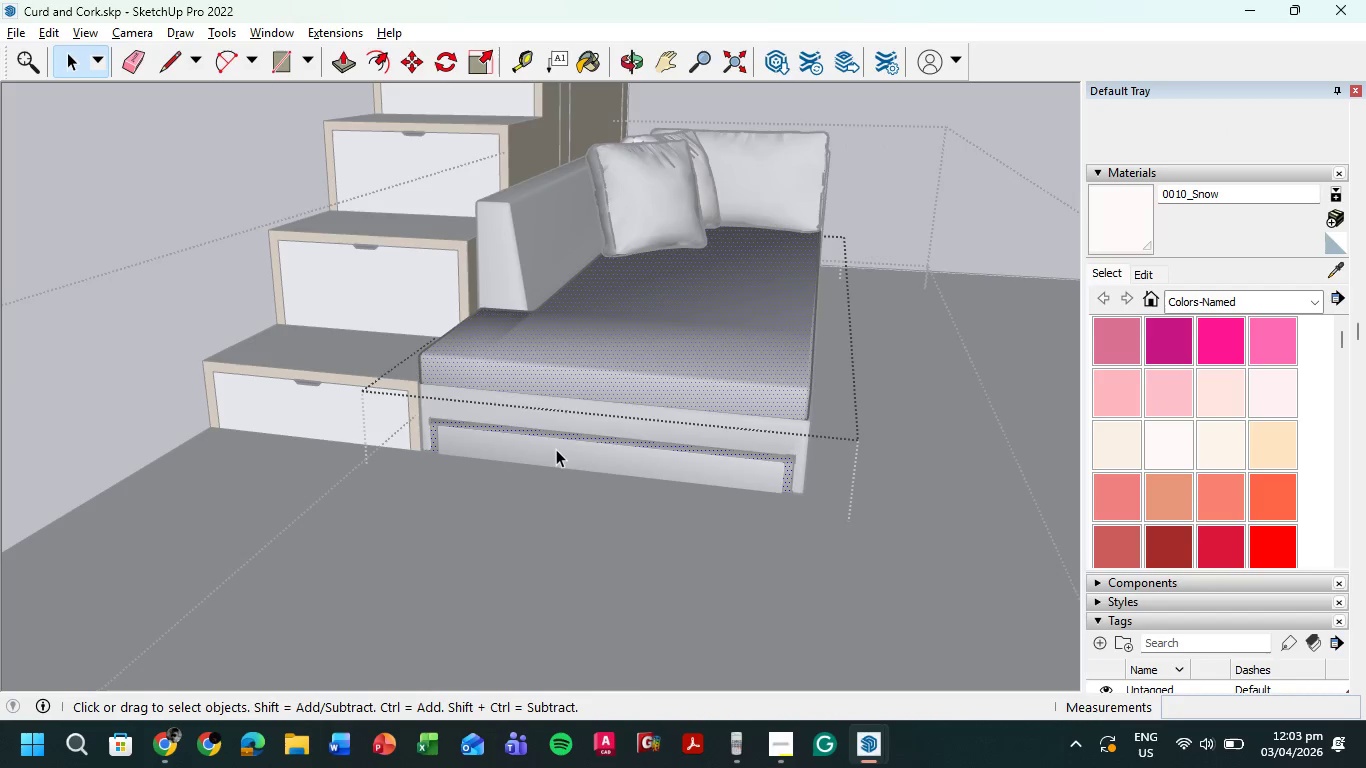 
double_click([557, 449])
 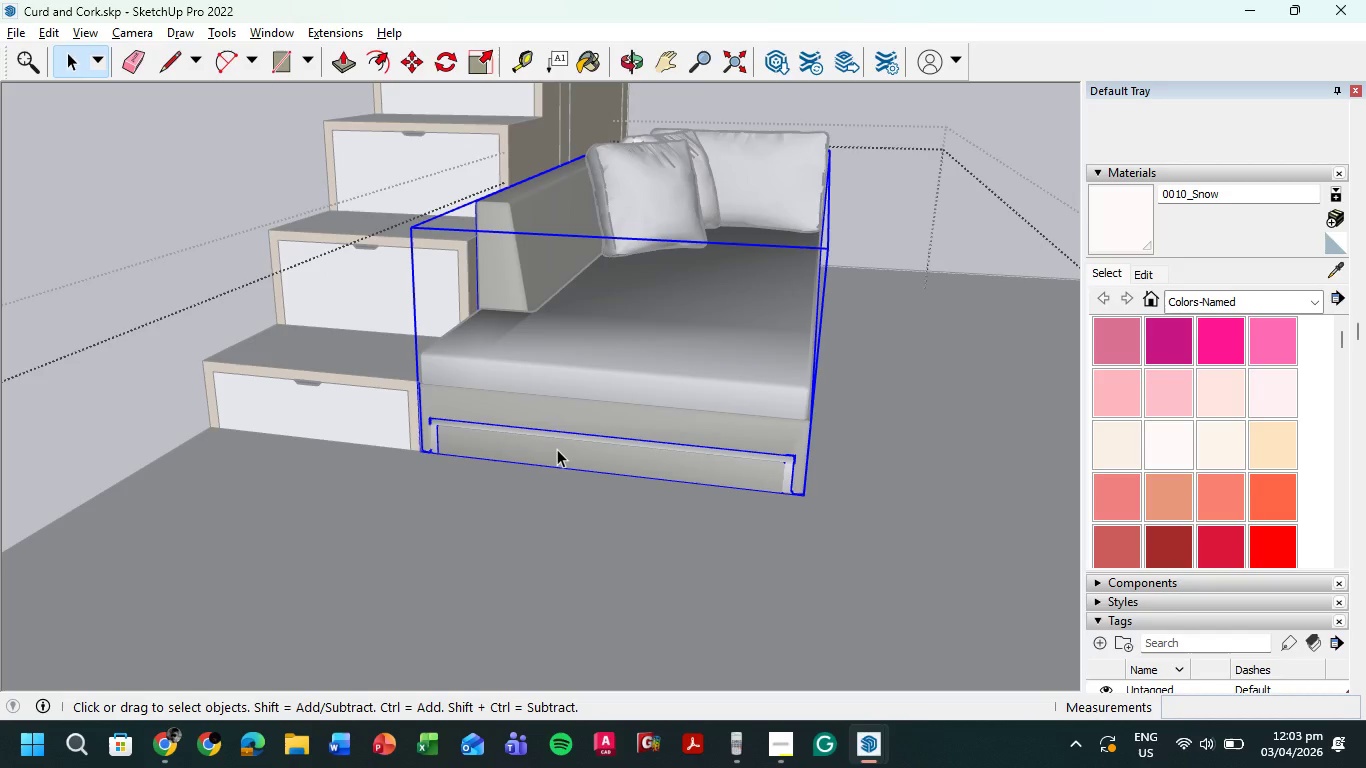 
triple_click([557, 449])
 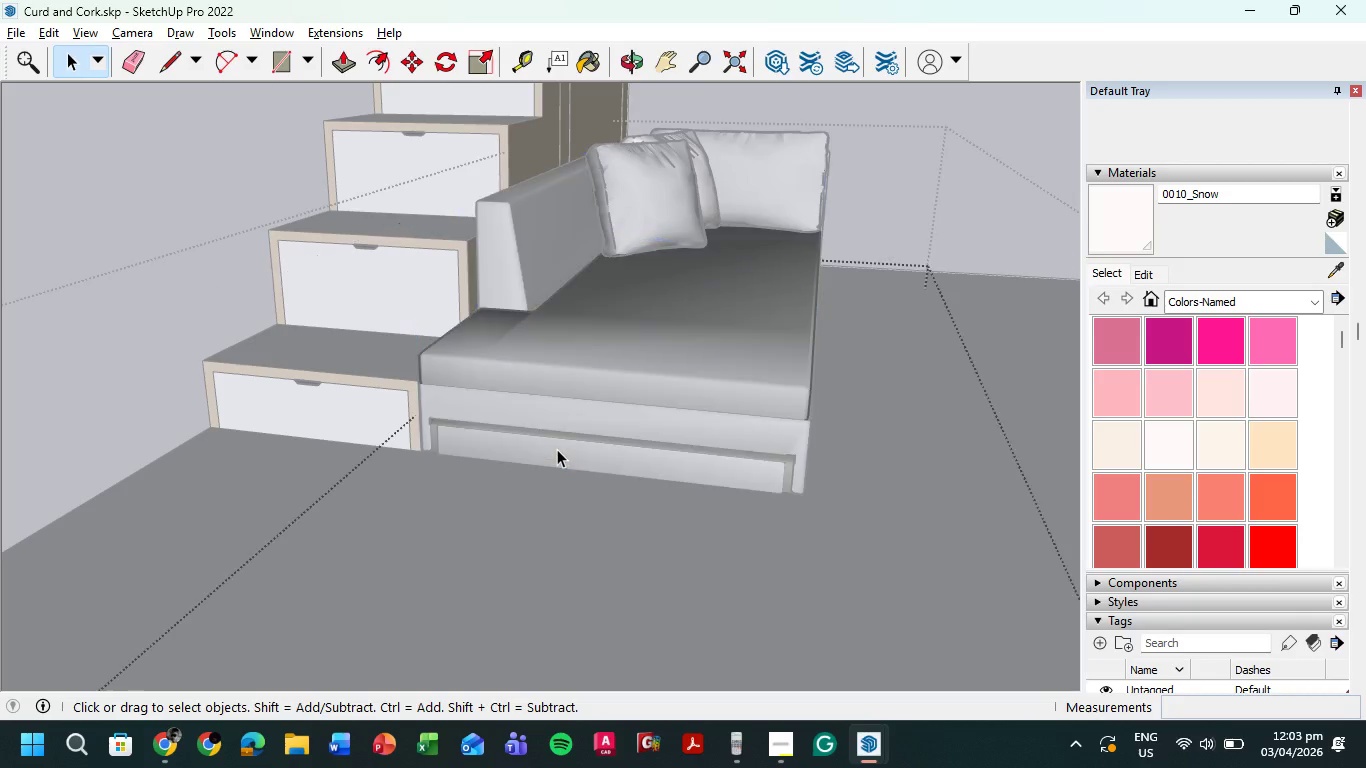 
triple_click([557, 449])
 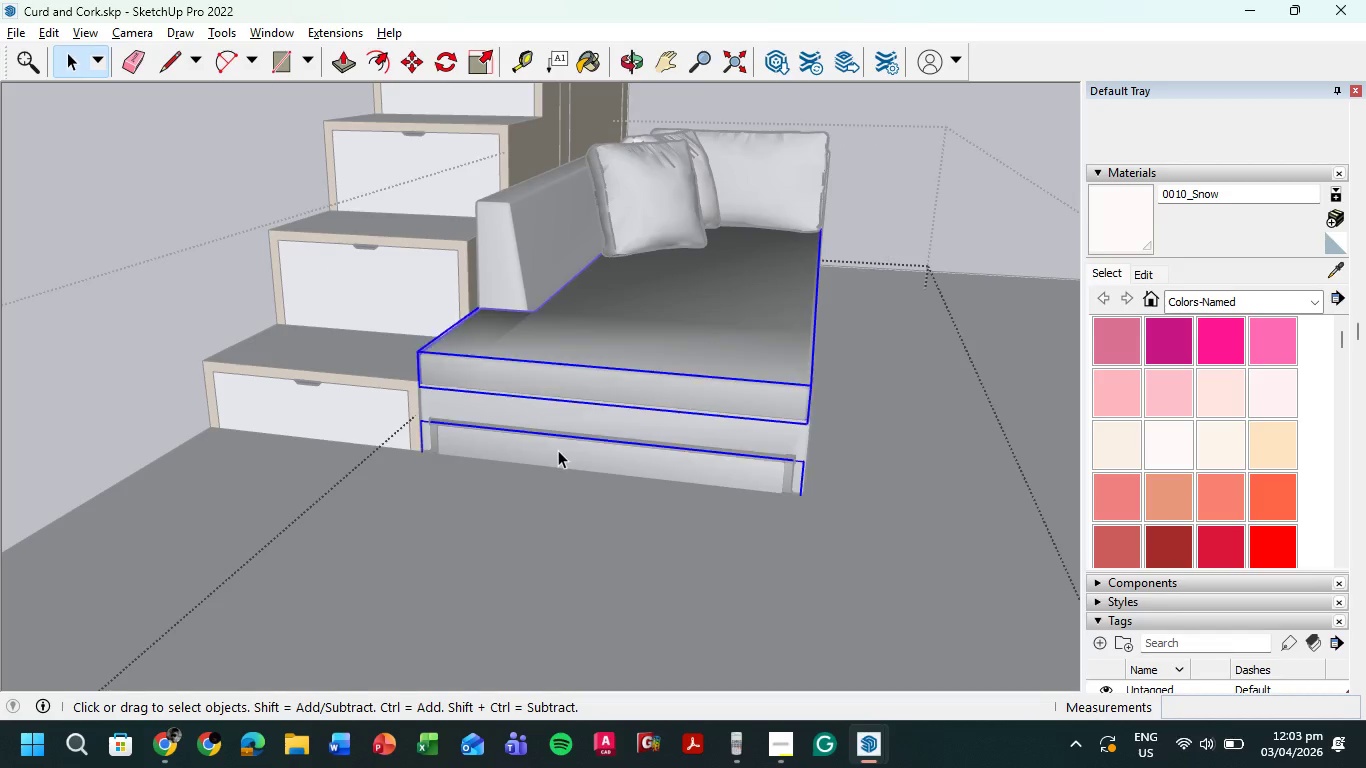 
triple_click([558, 450])
 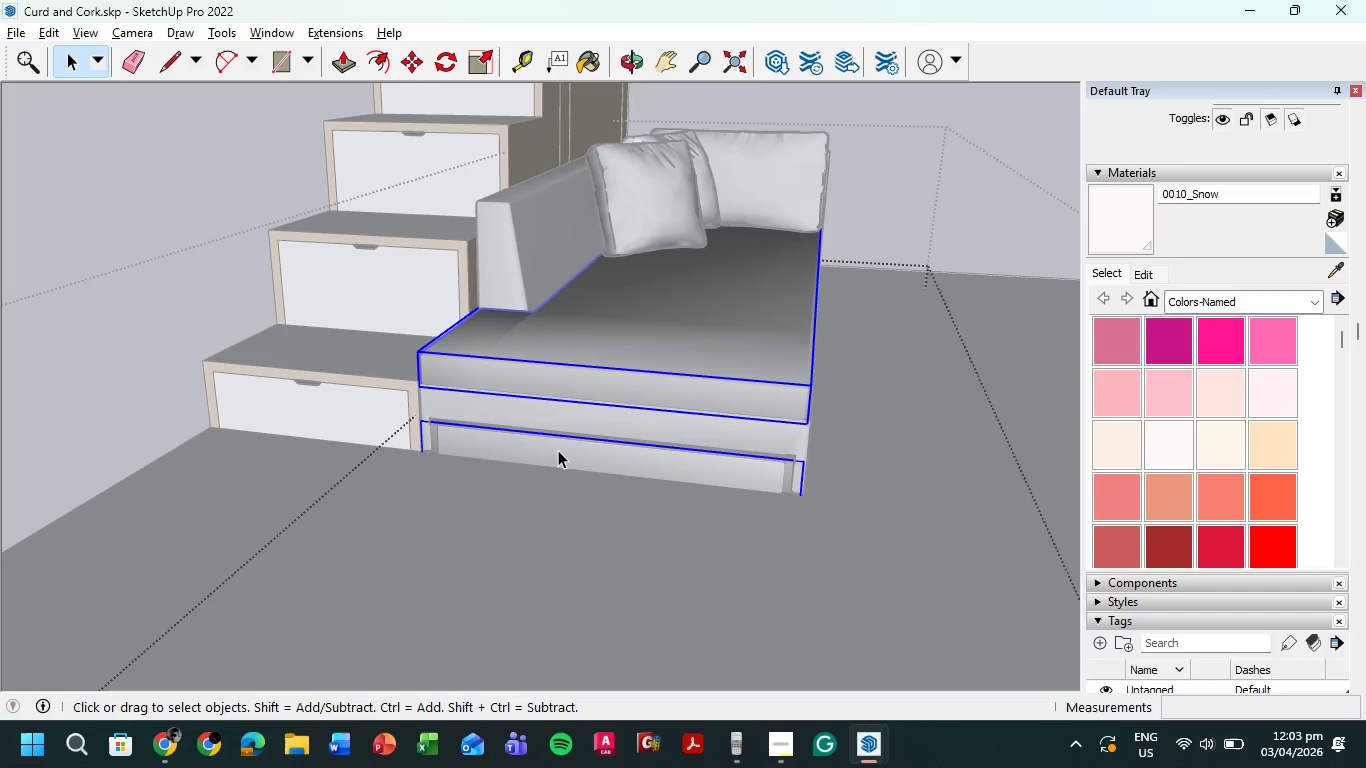 
right_click([558, 450])
 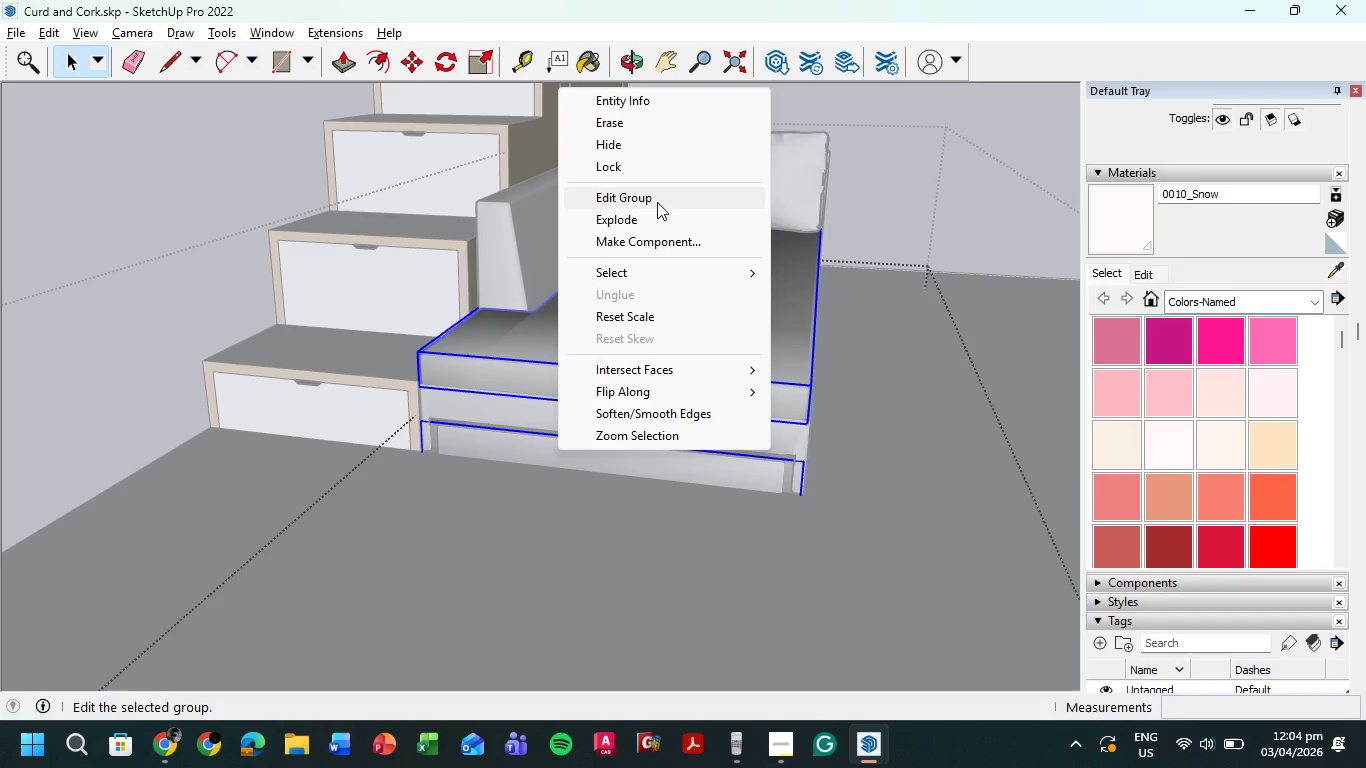 
left_click([656, 202])
 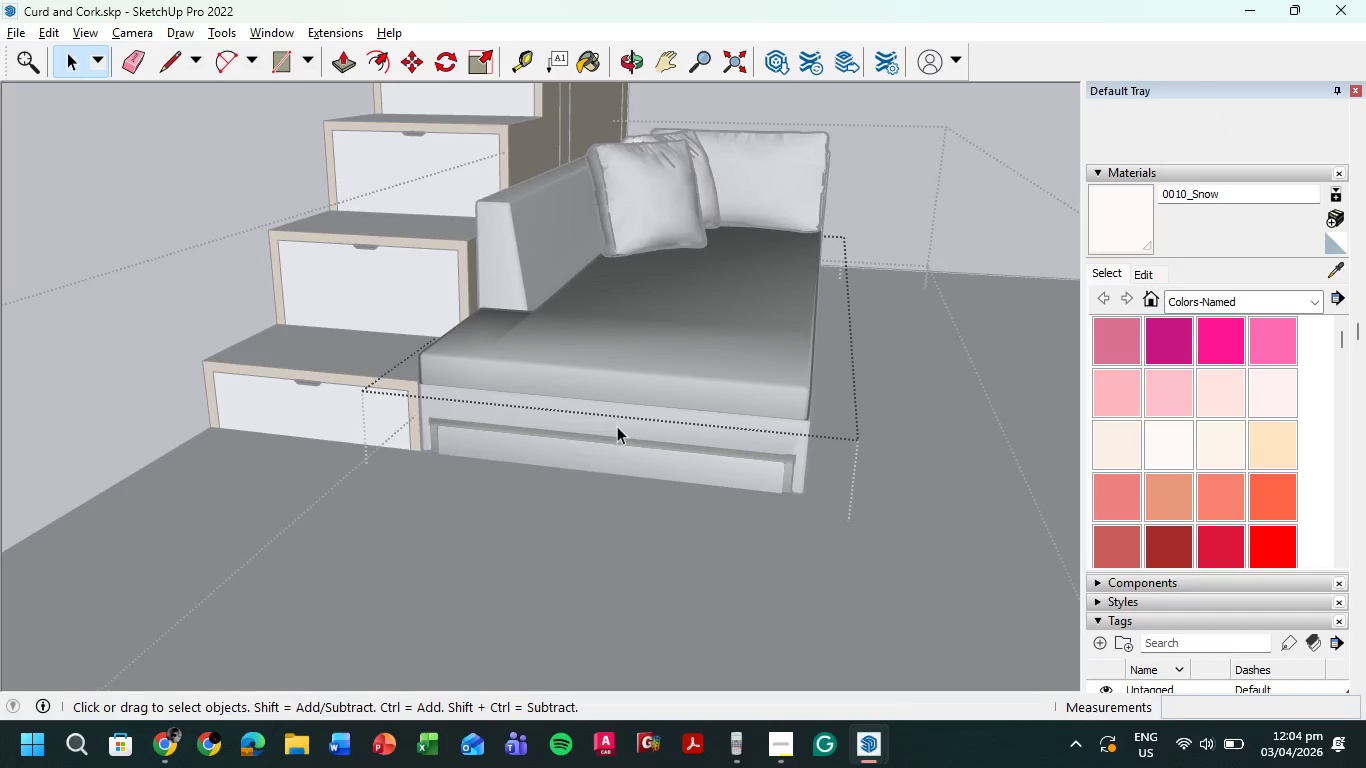 
left_click([711, 338])
 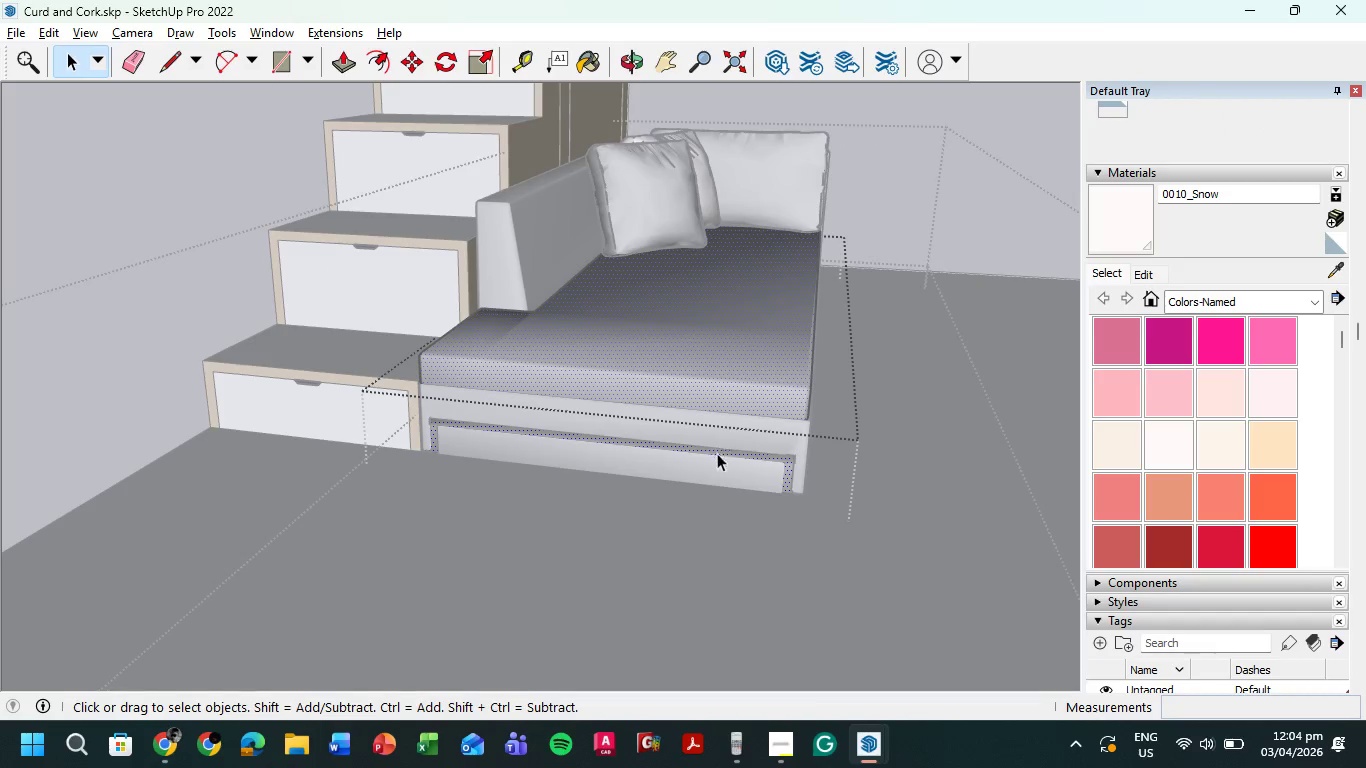 
left_click([715, 465])
 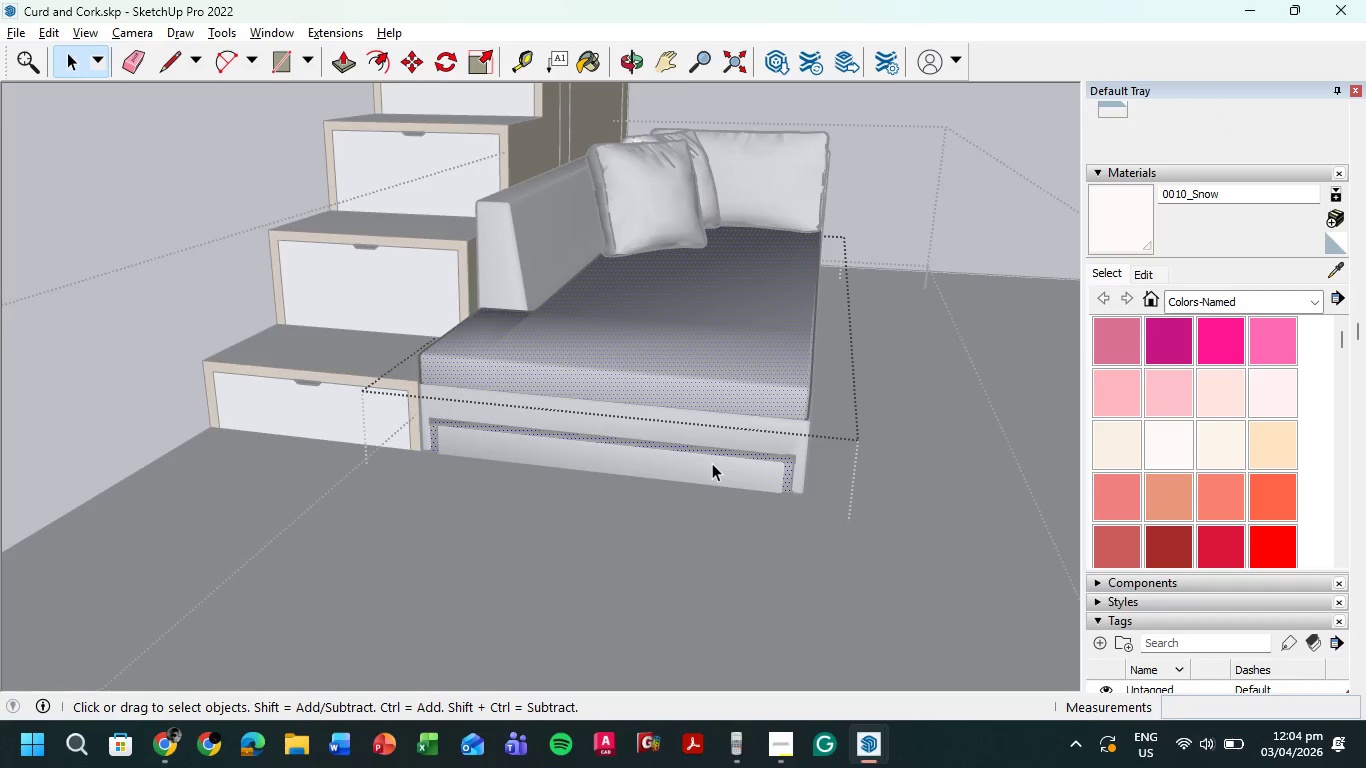 
scroll: coordinate [712, 463], scroll_direction: up, amount: 8.0
 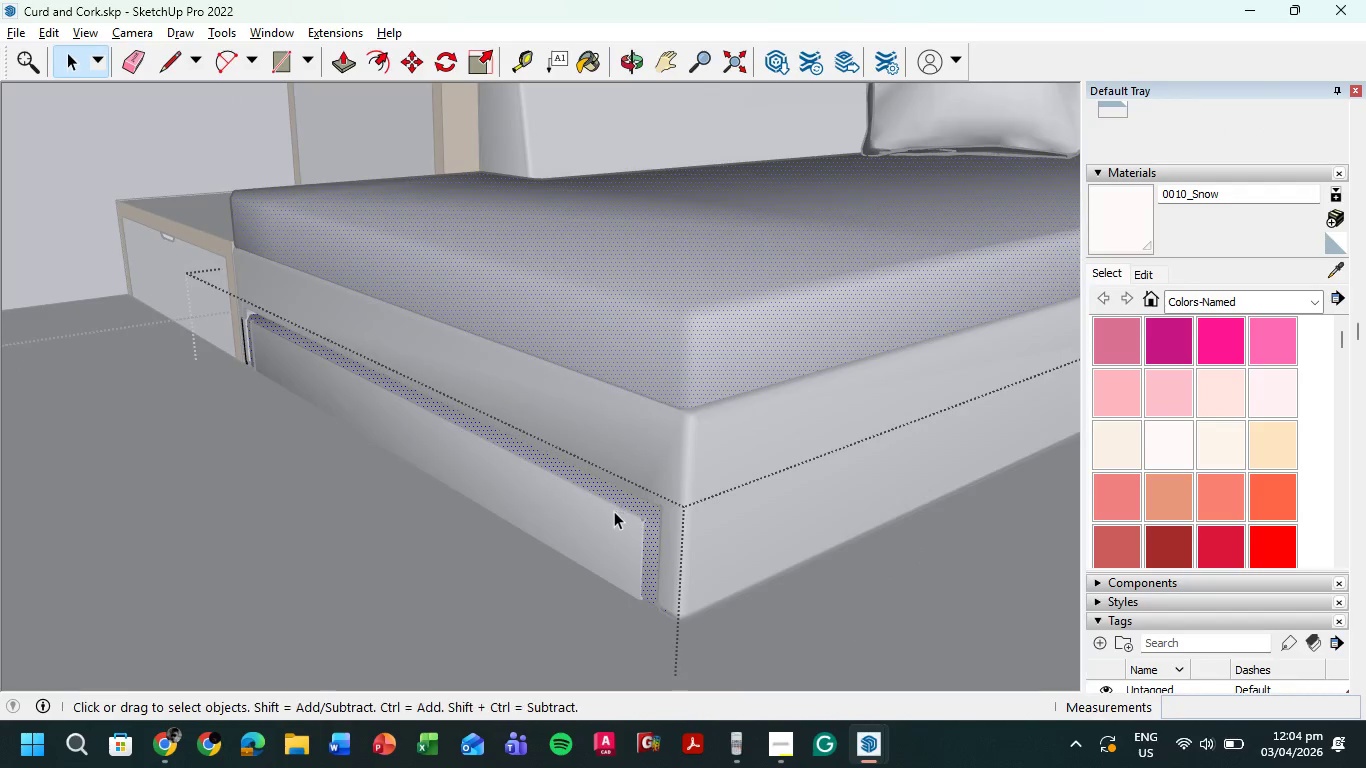 
double_click([611, 529])
 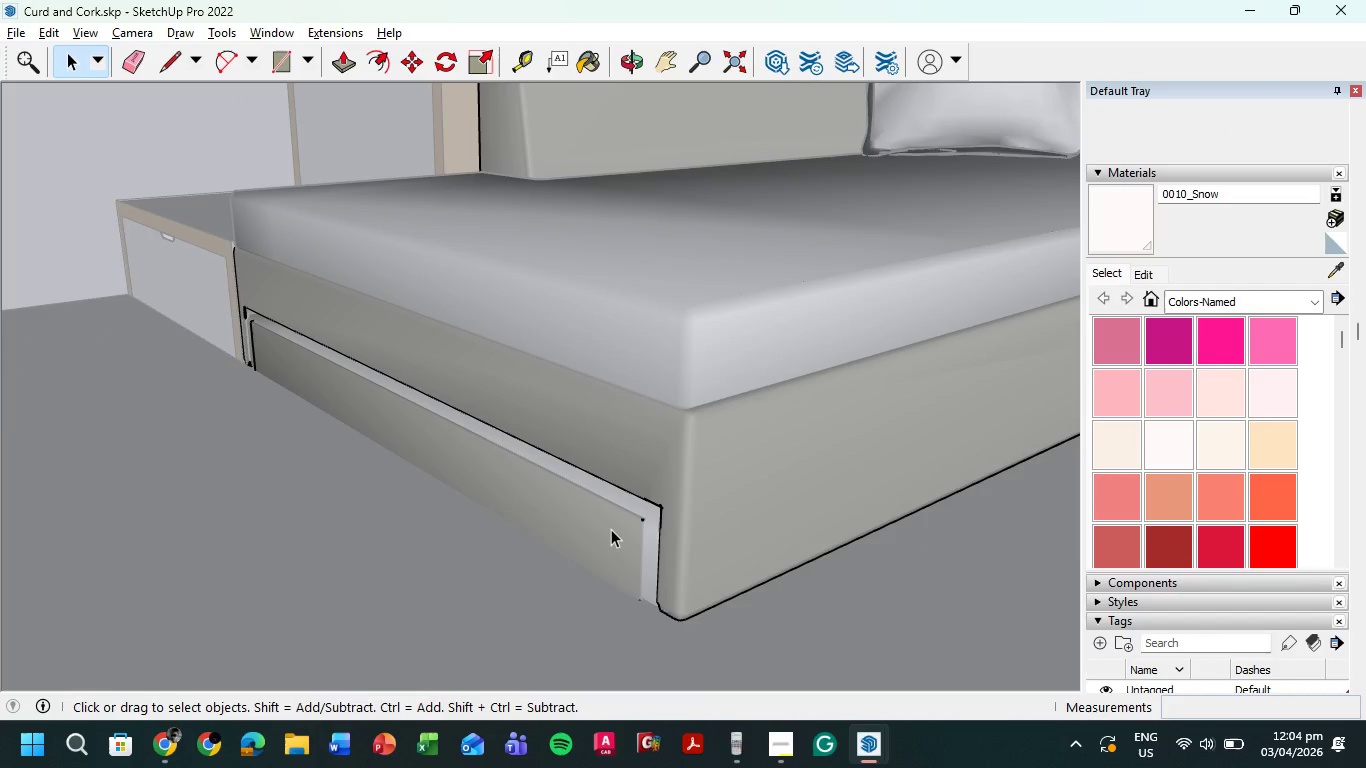 
left_click([611, 529])
 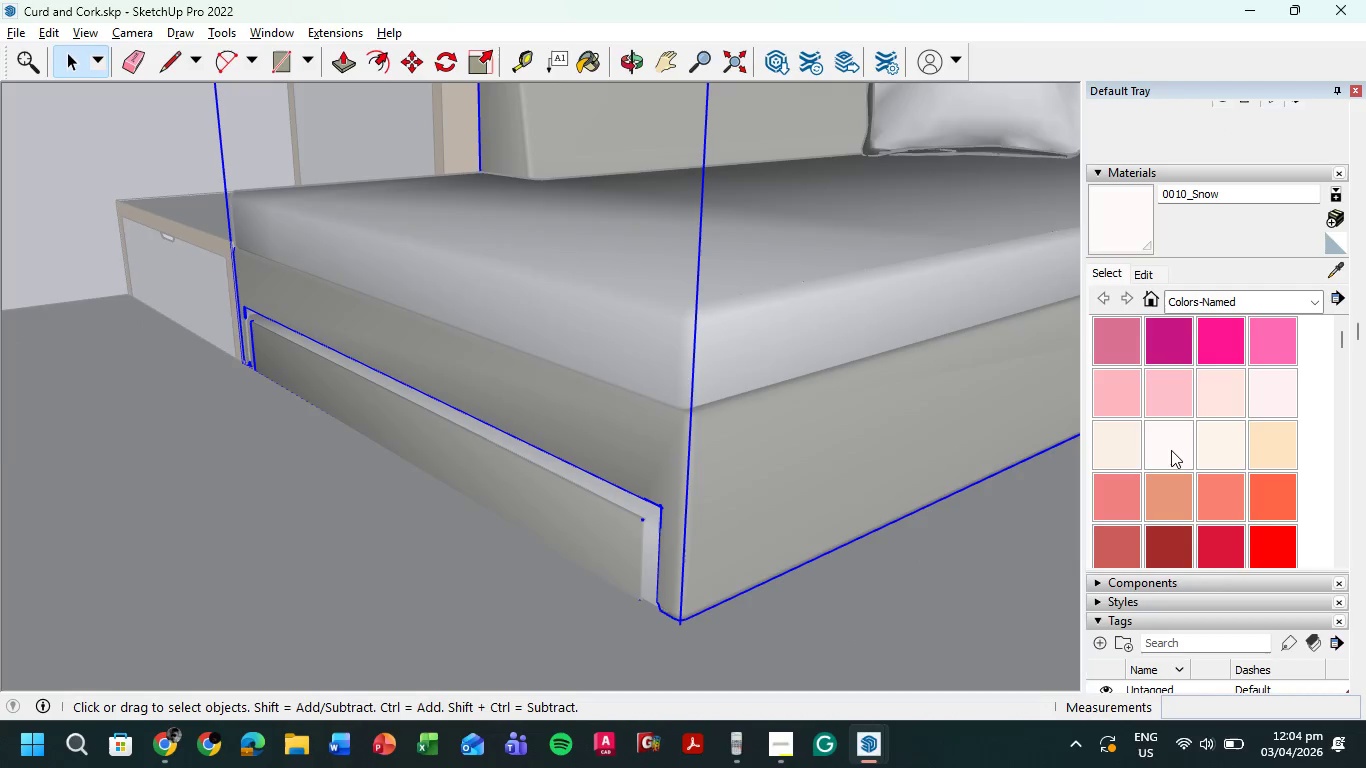 
left_click_drag(start_coordinate=[1178, 445], to_coordinate=[1165, 445])
 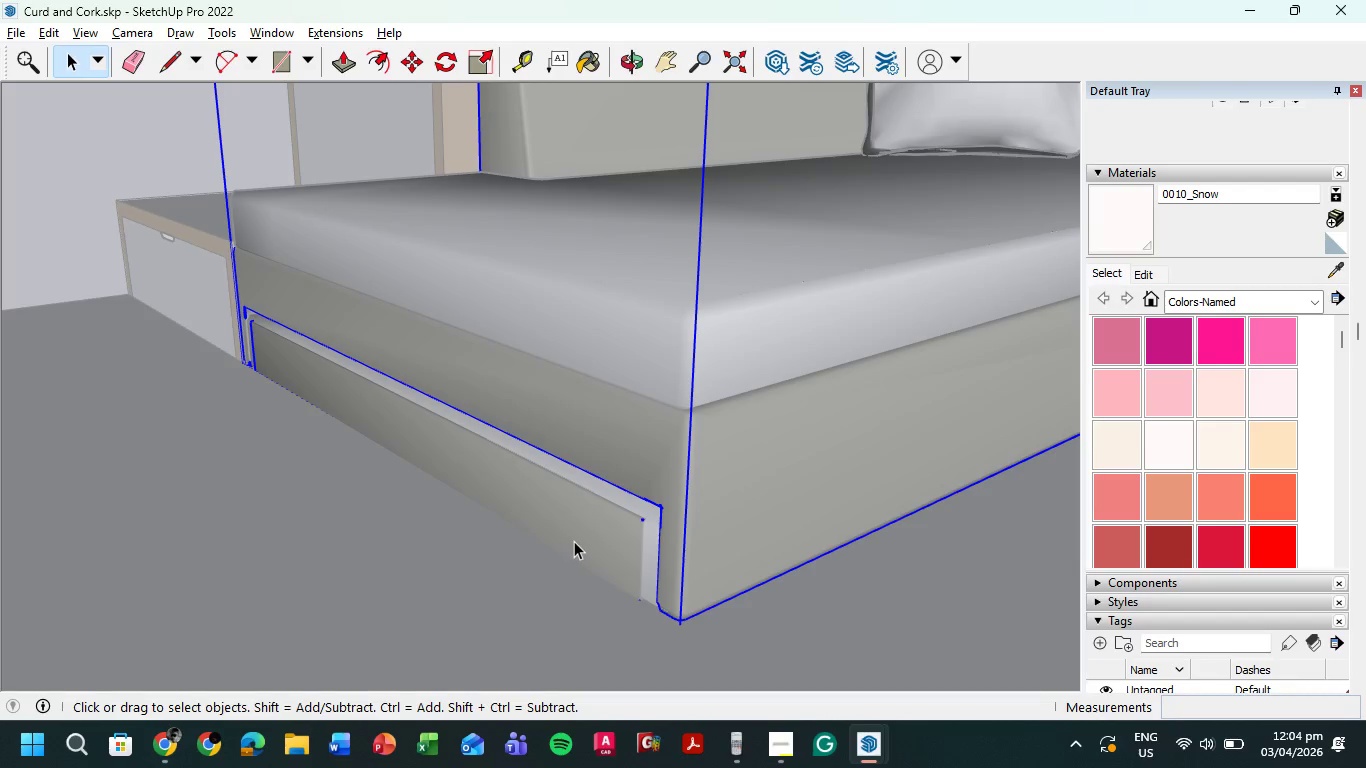 
double_click([578, 539])
 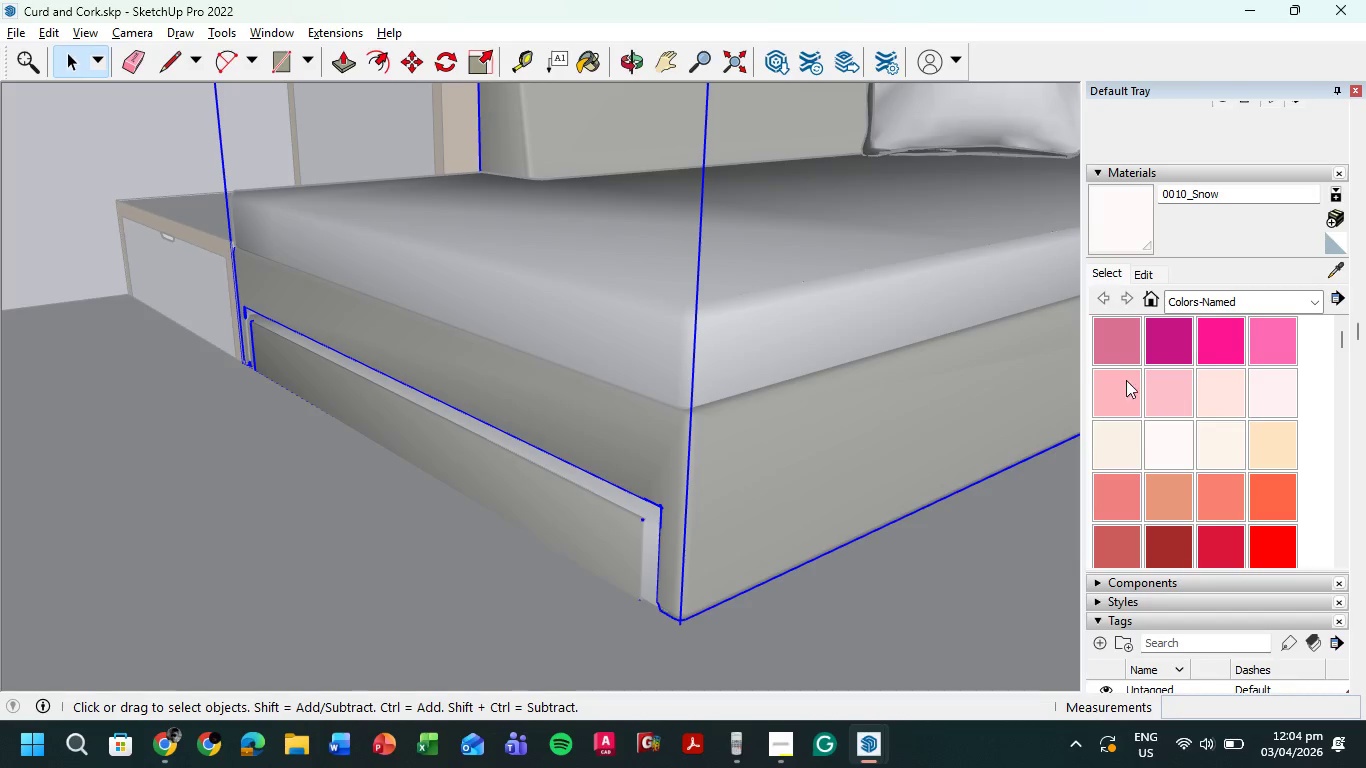 
left_click([1118, 220])
 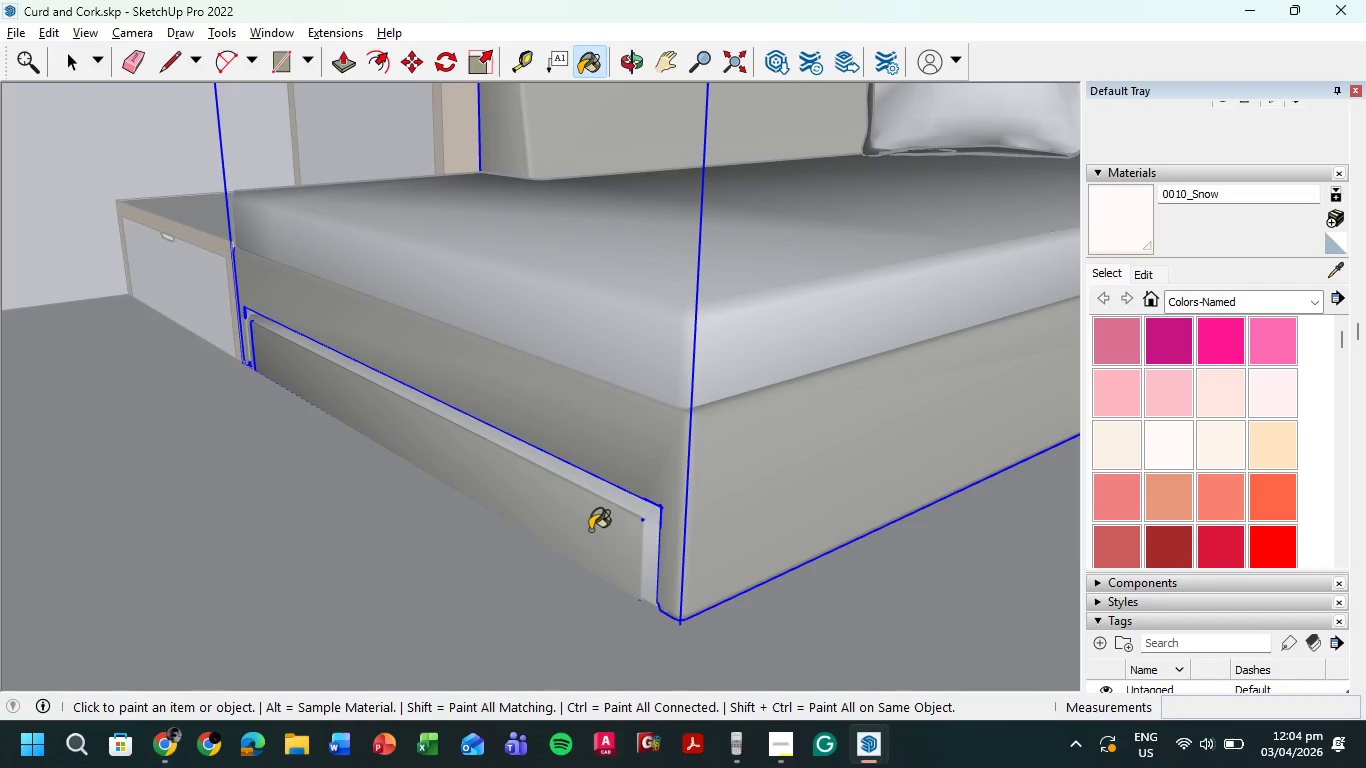 
left_click([590, 530])
 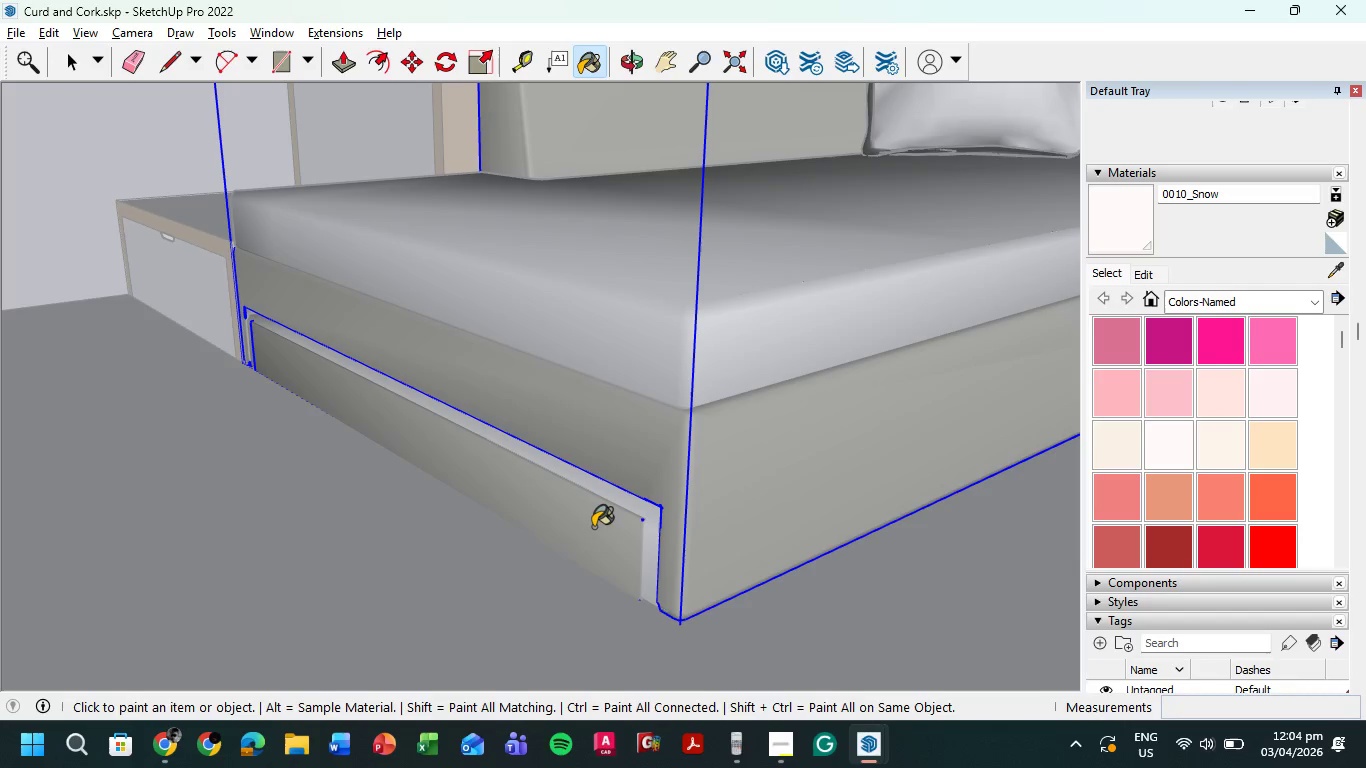 
triple_click([593, 527])
 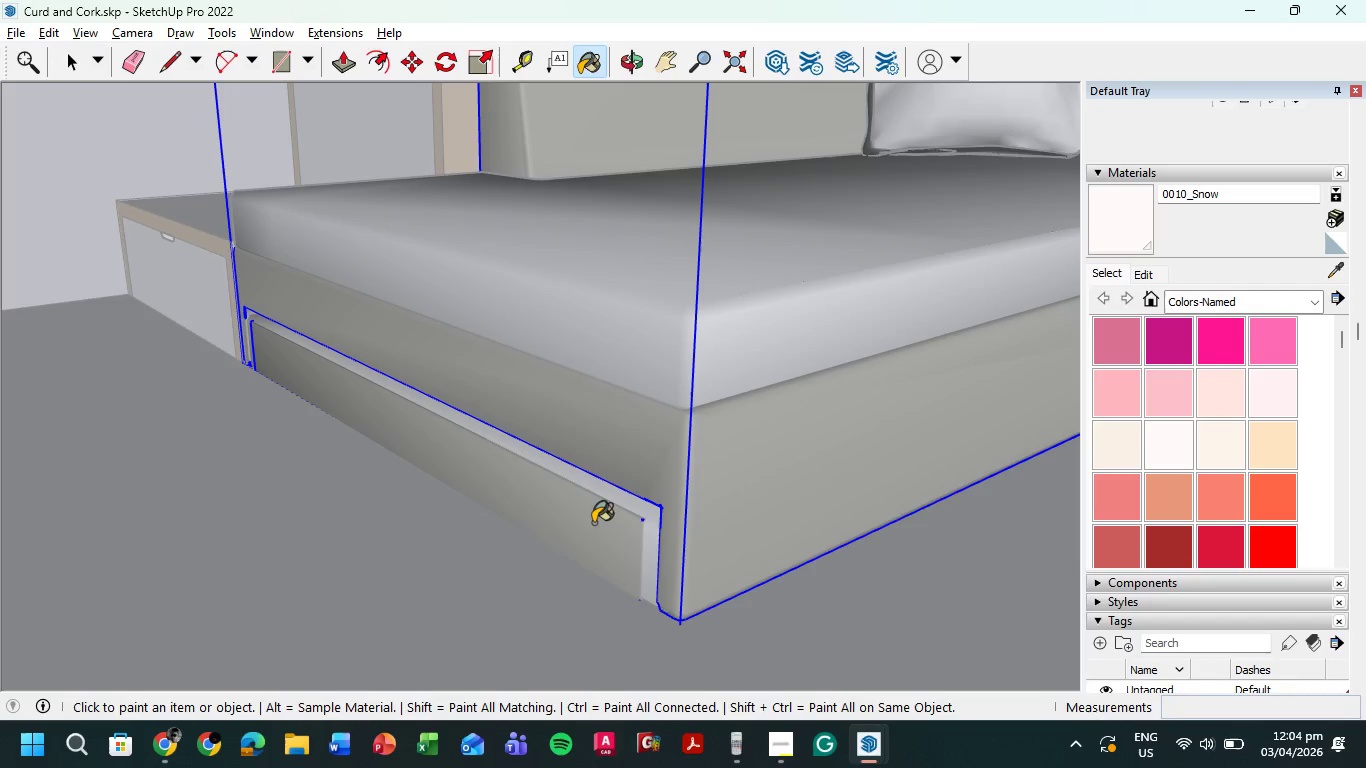 
triple_click([593, 523])
 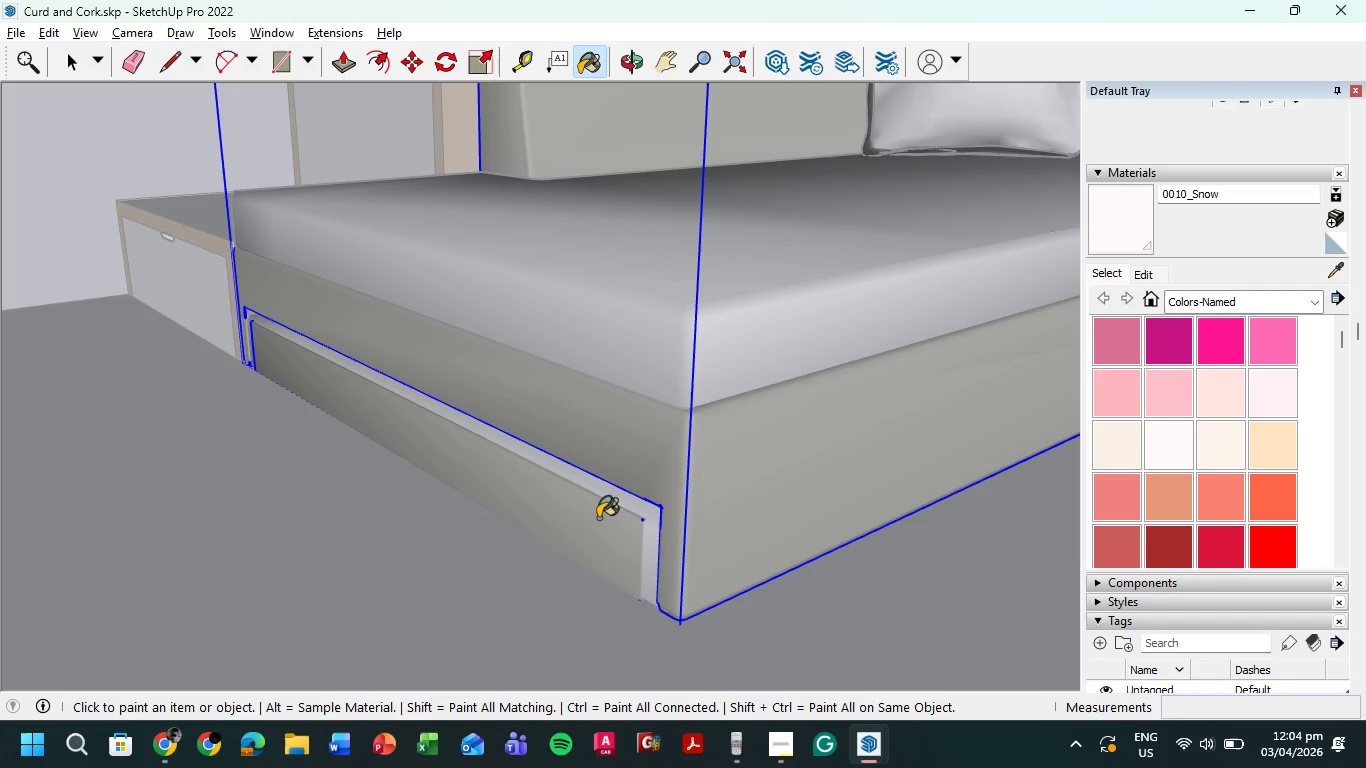 
triple_click([598, 518])
 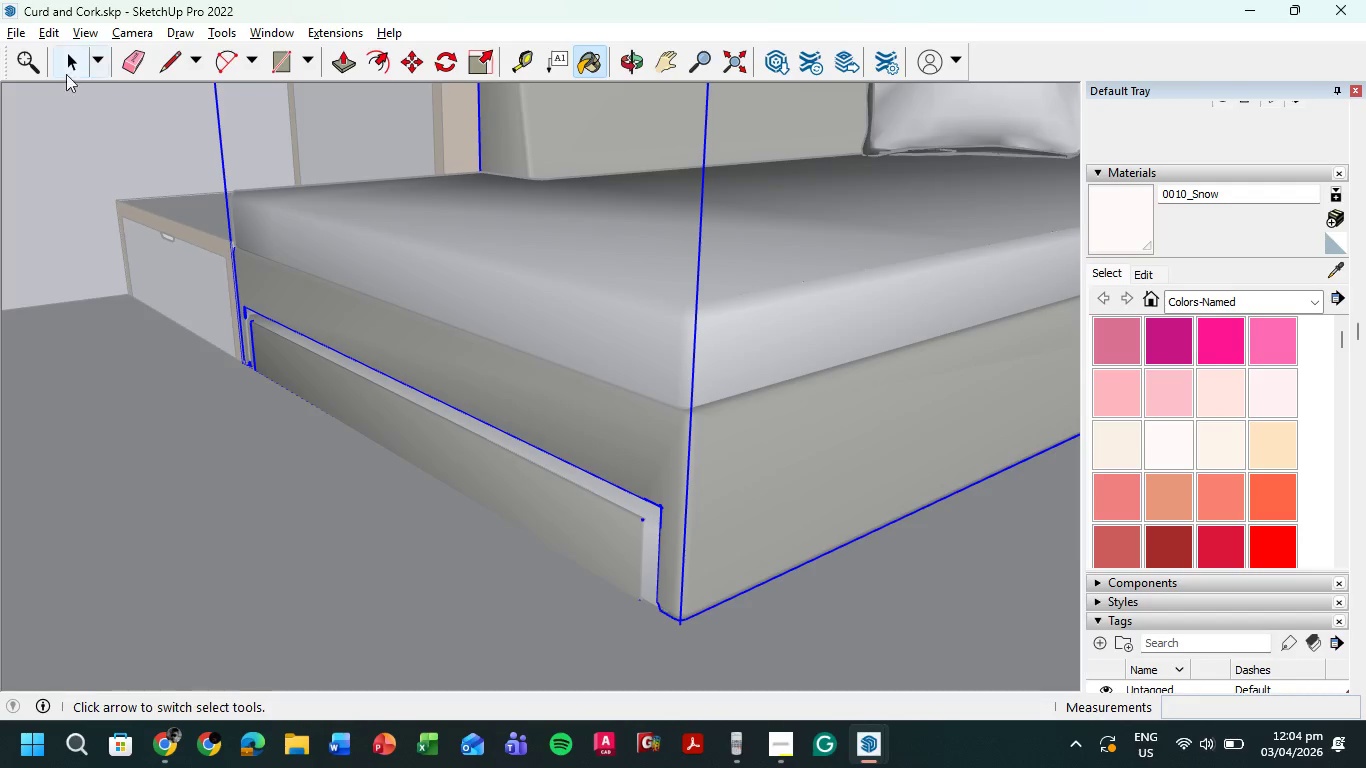 
left_click([78, 69])
 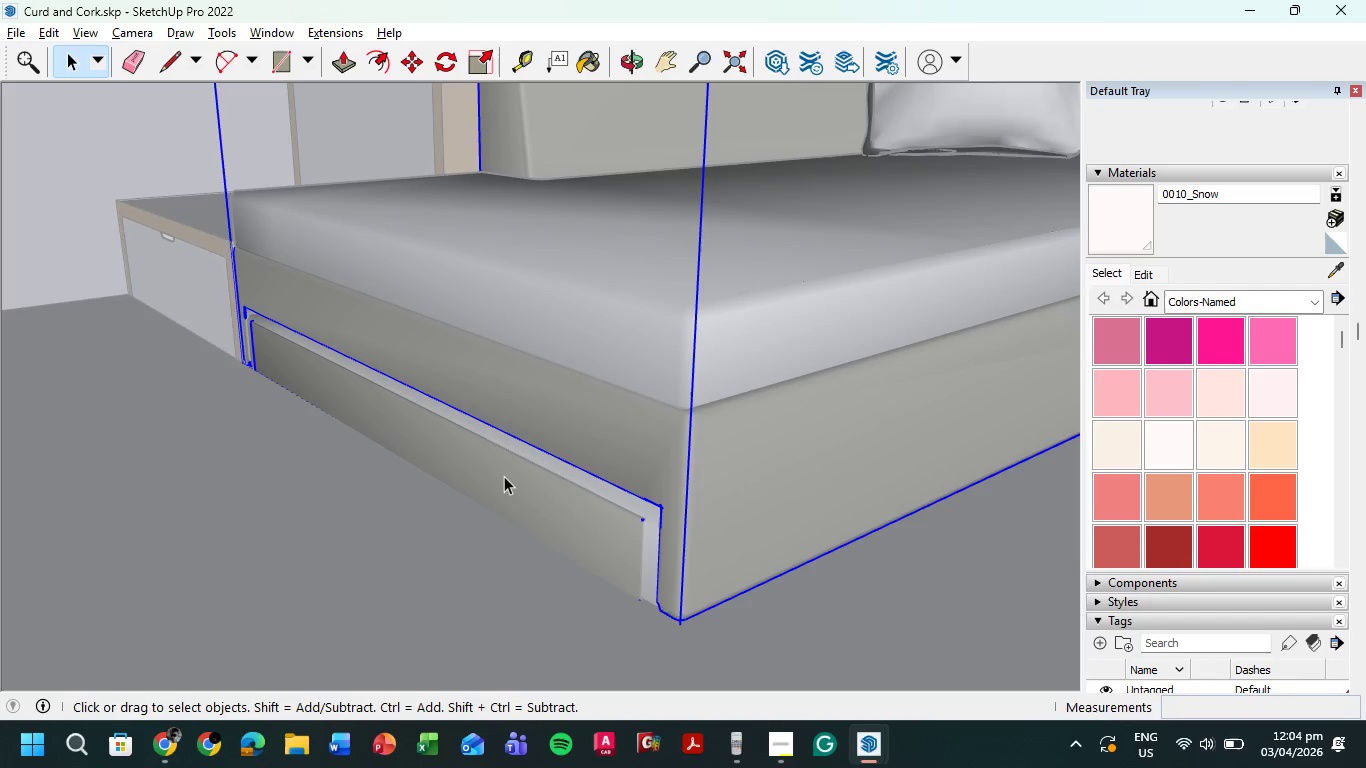 
double_click([504, 476])
 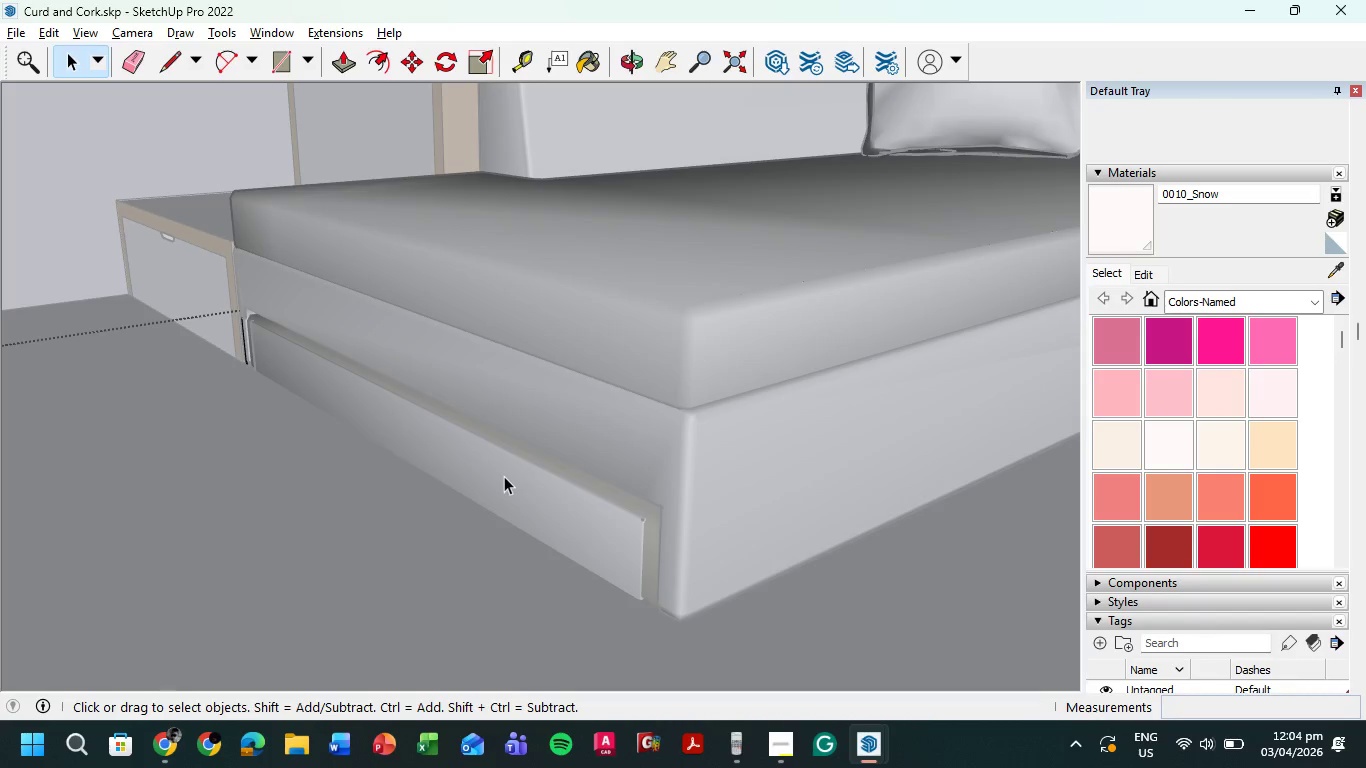 
left_click([504, 476])
 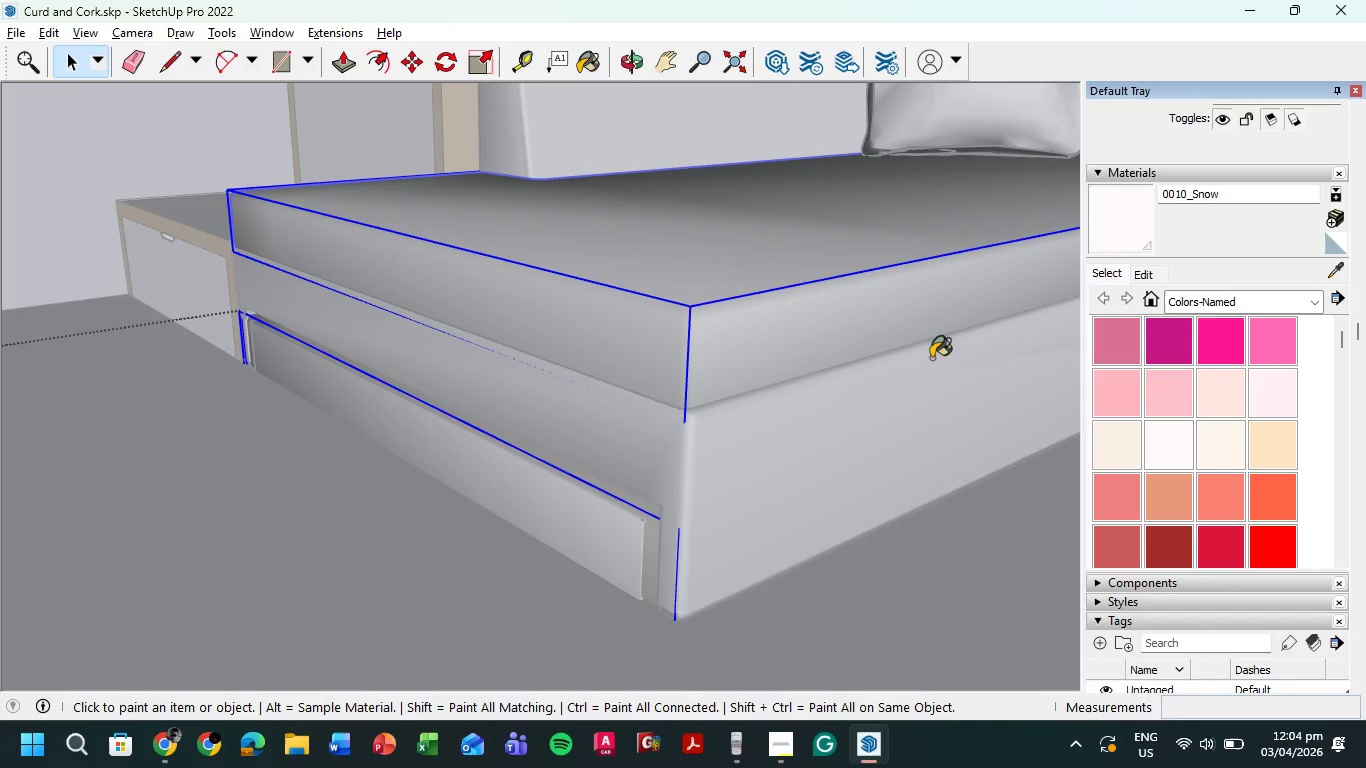 
left_click([559, 520])
 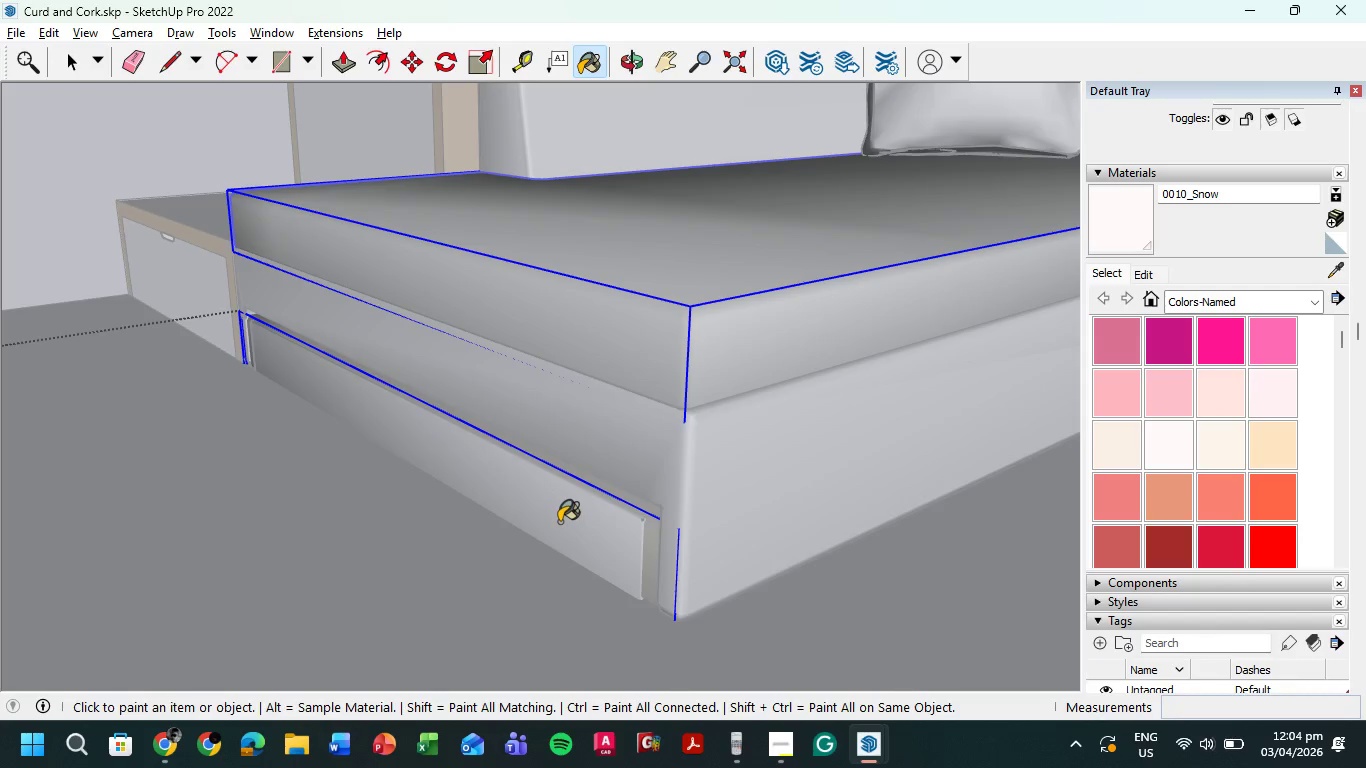 
triple_click([559, 522])
 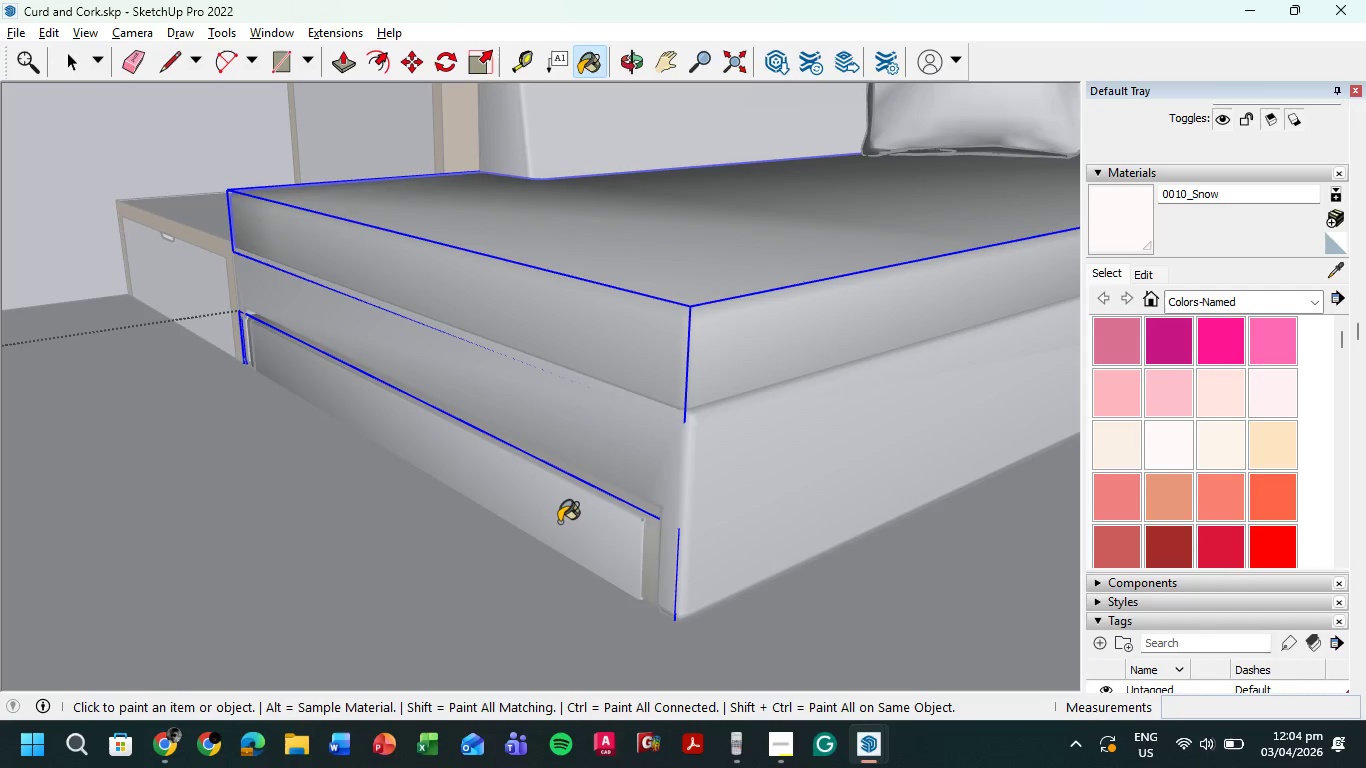 
triple_click([559, 522])
 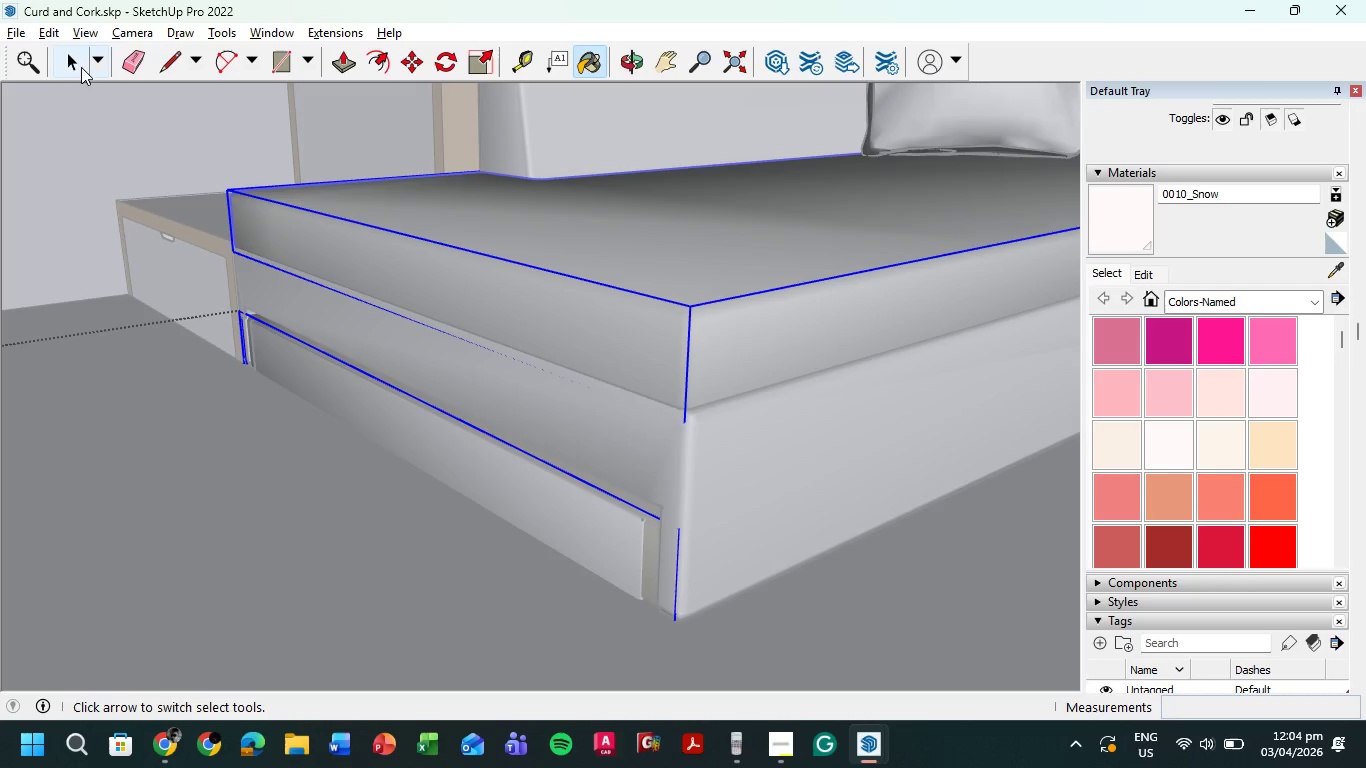 
left_click([67, 67])
 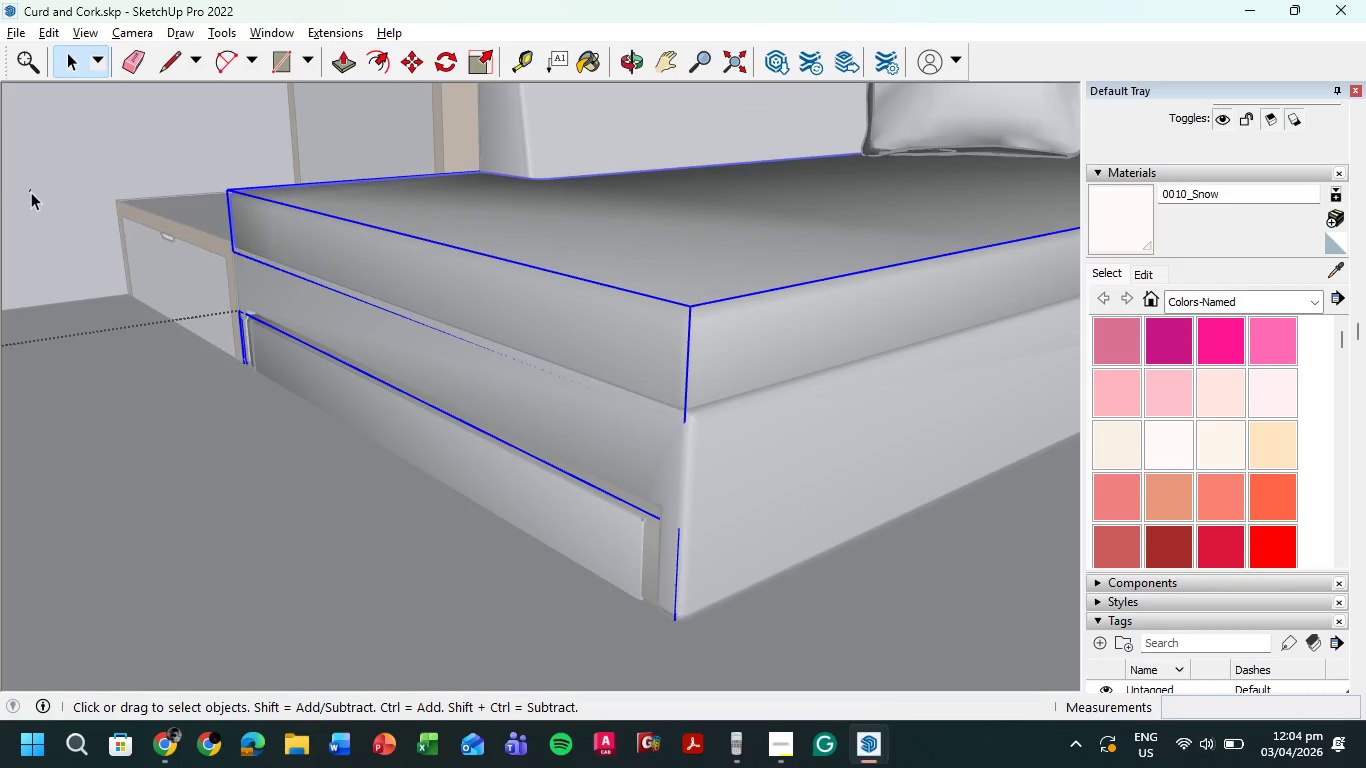 
triple_click([32, 194])
 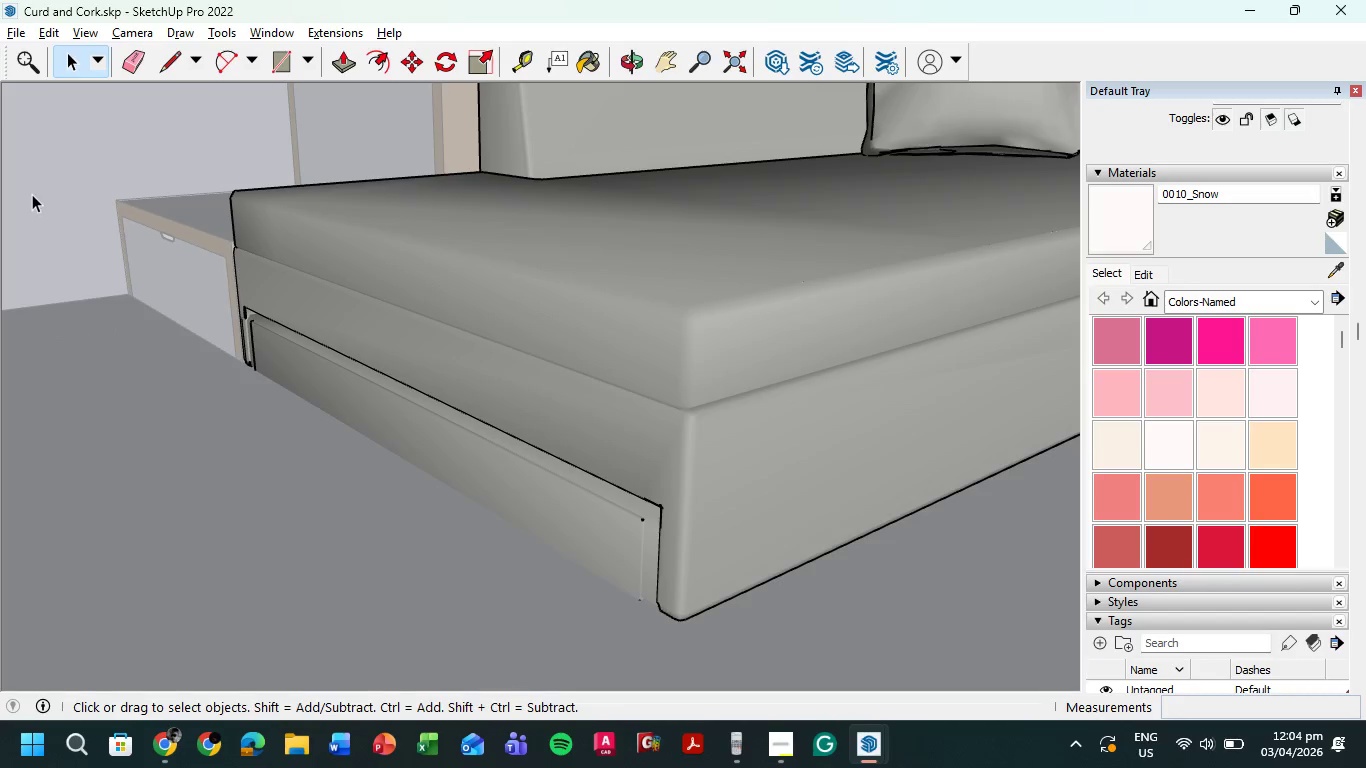 
triple_click([32, 194])
 